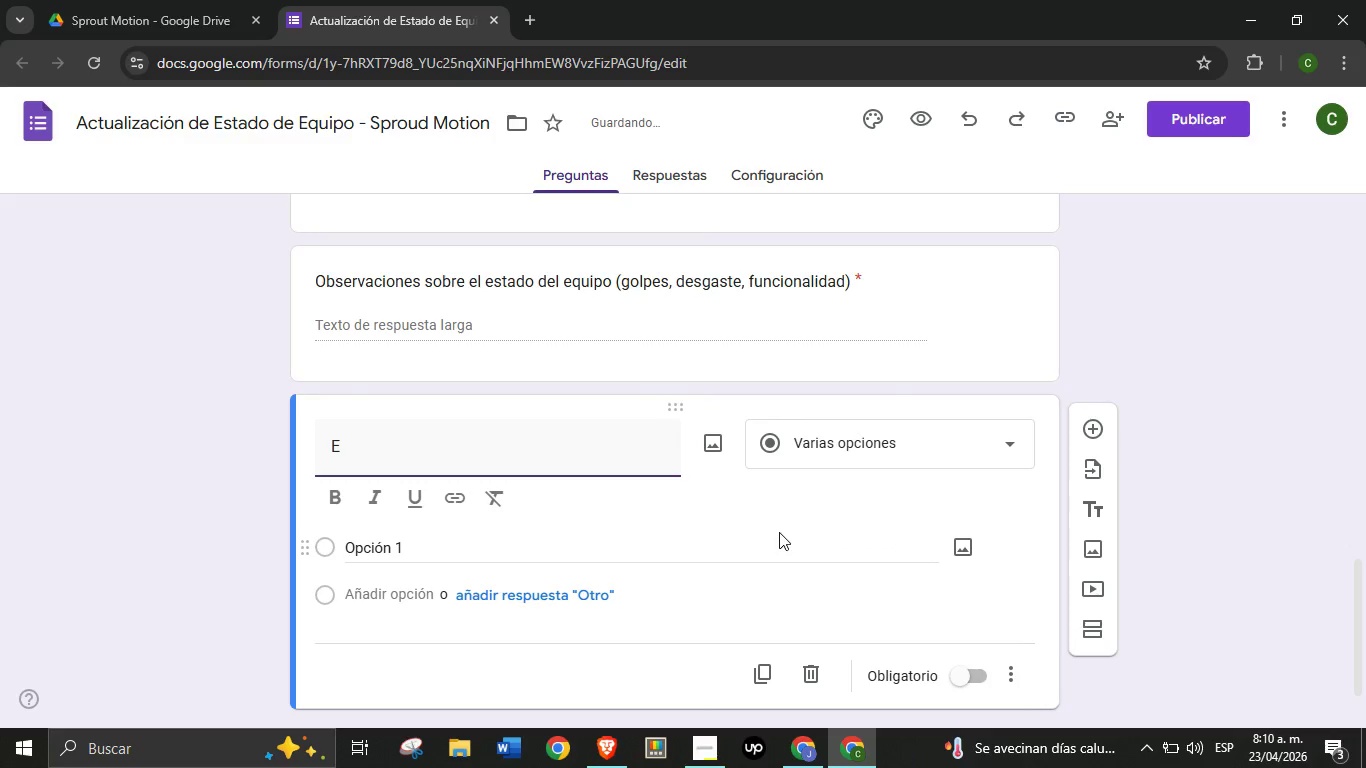 
key(CapsLock)
 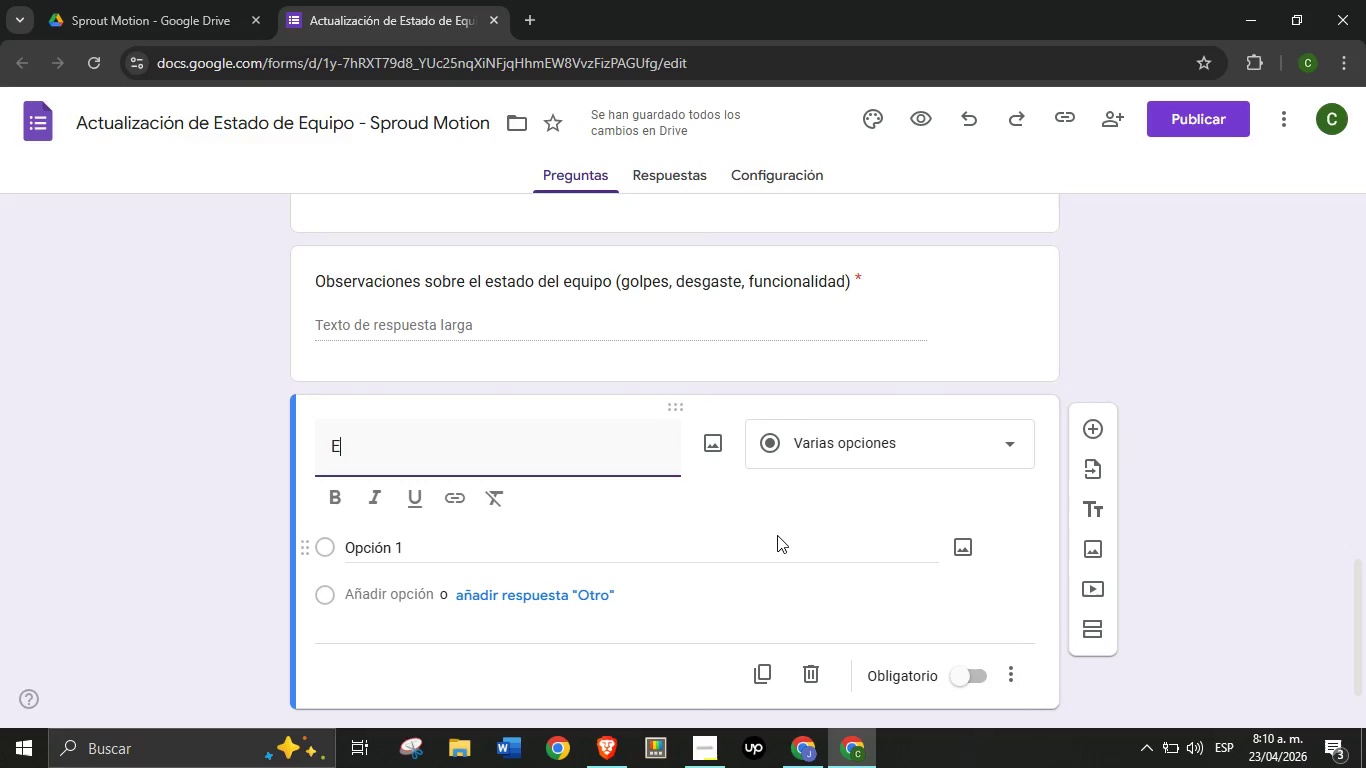 
type(l equpo fue desinfectado antes de este registro)
 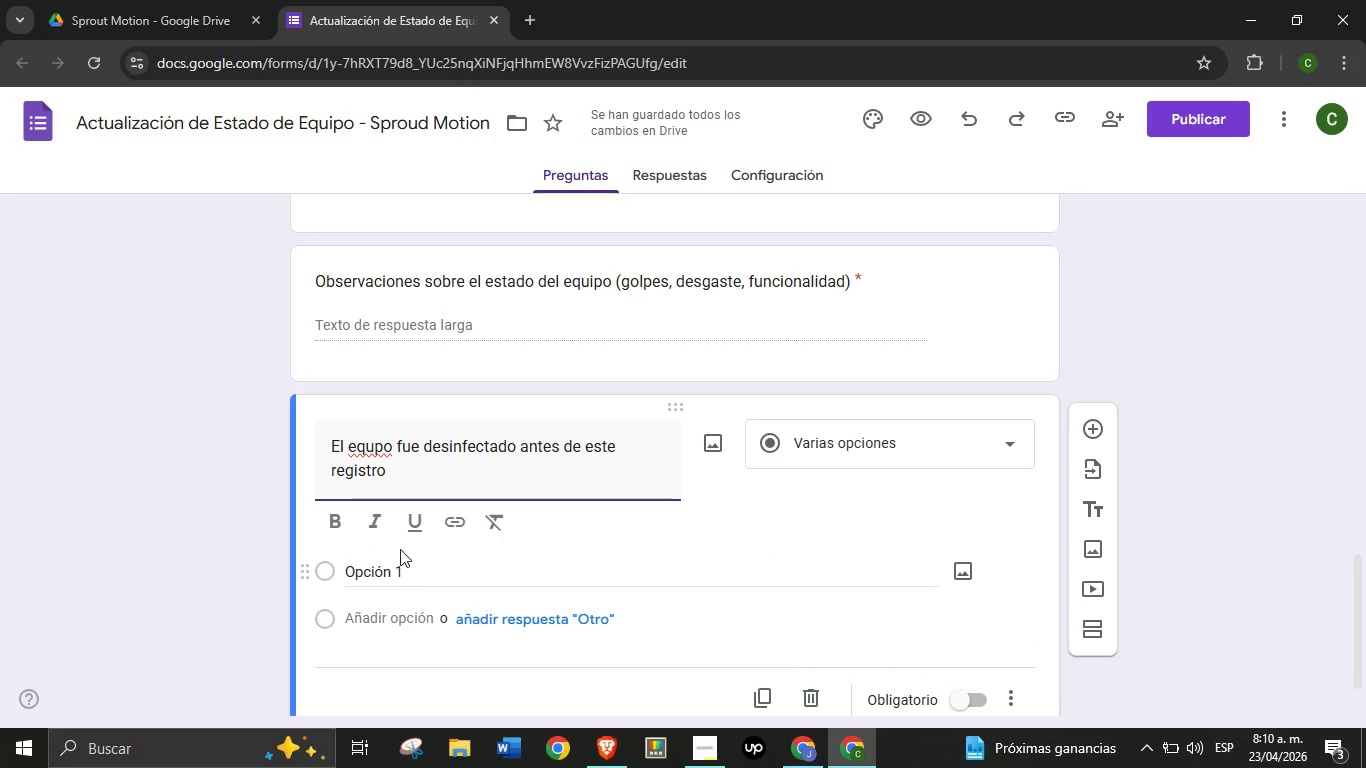 
wait(7.42)
 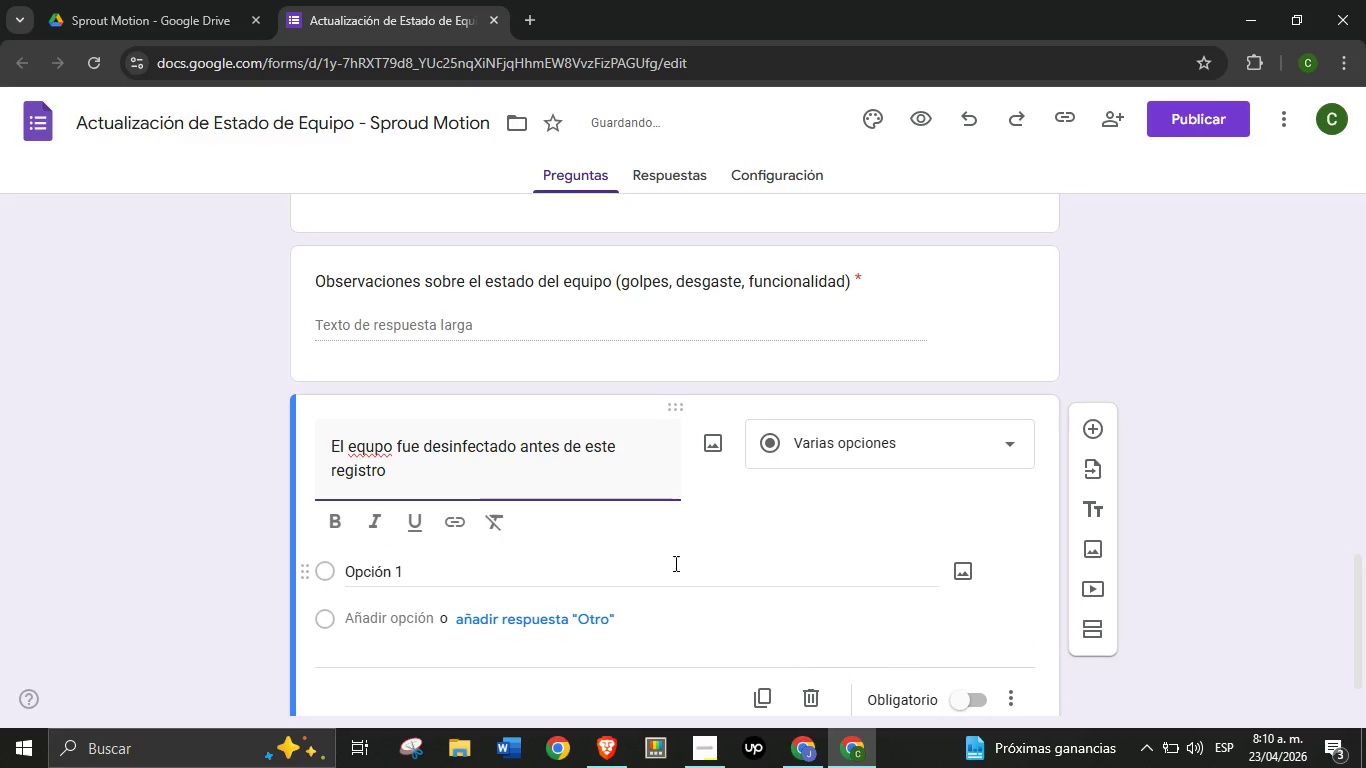 
left_click([375, 449])
 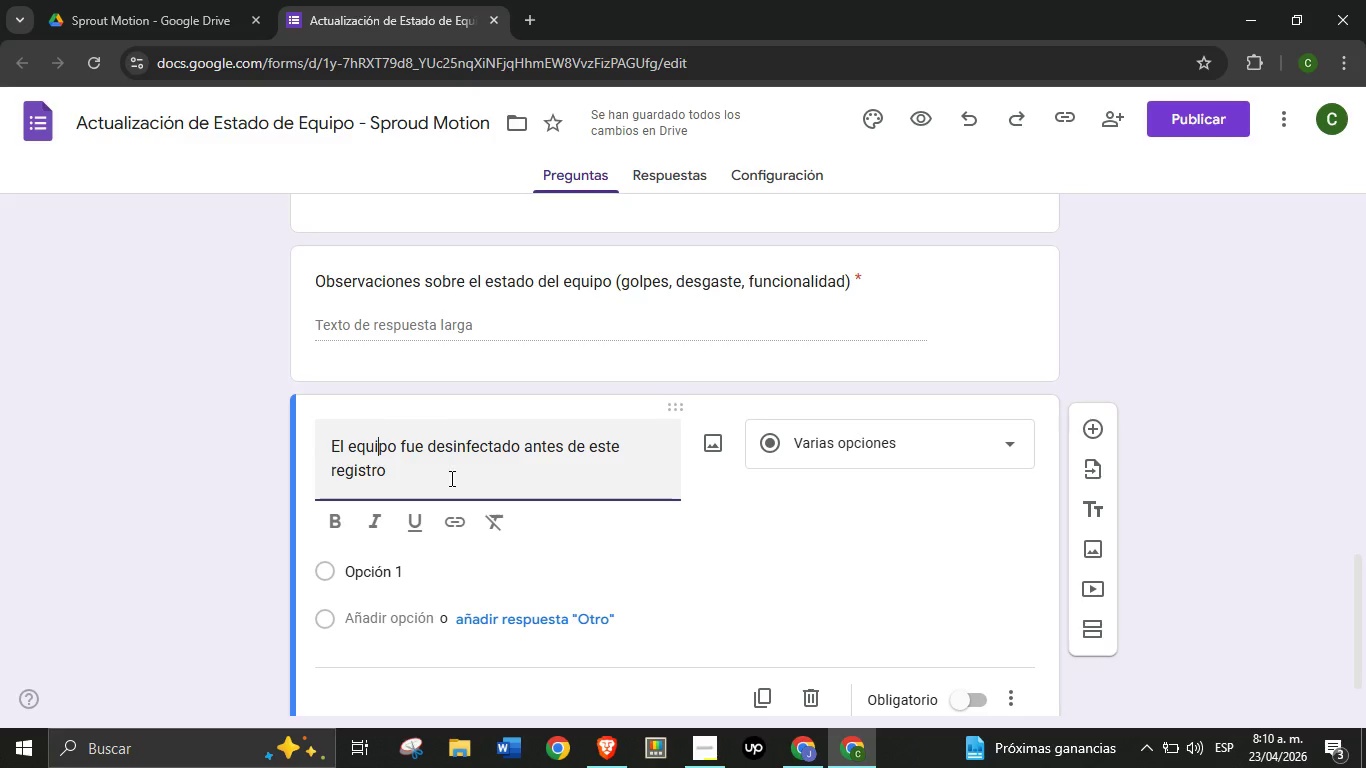 
key(I)
 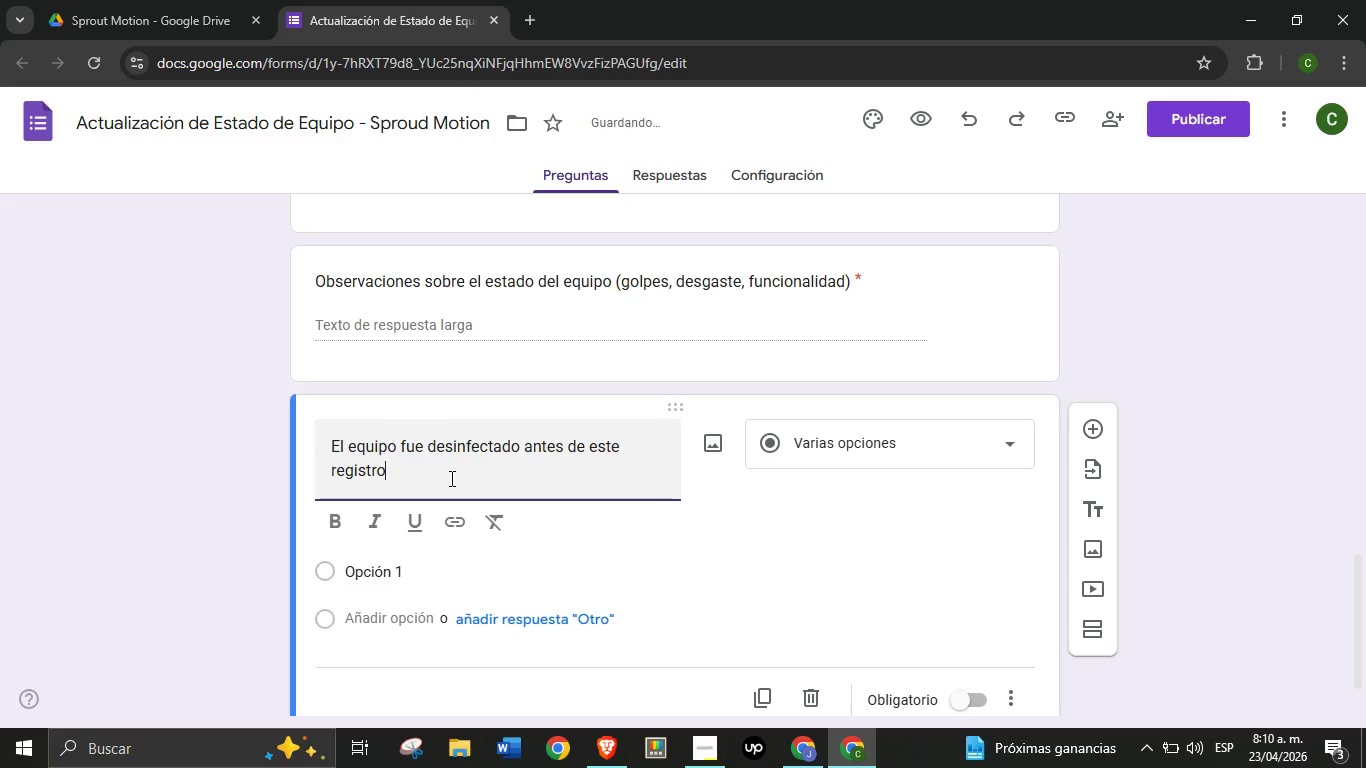 
left_click([450, 478])
 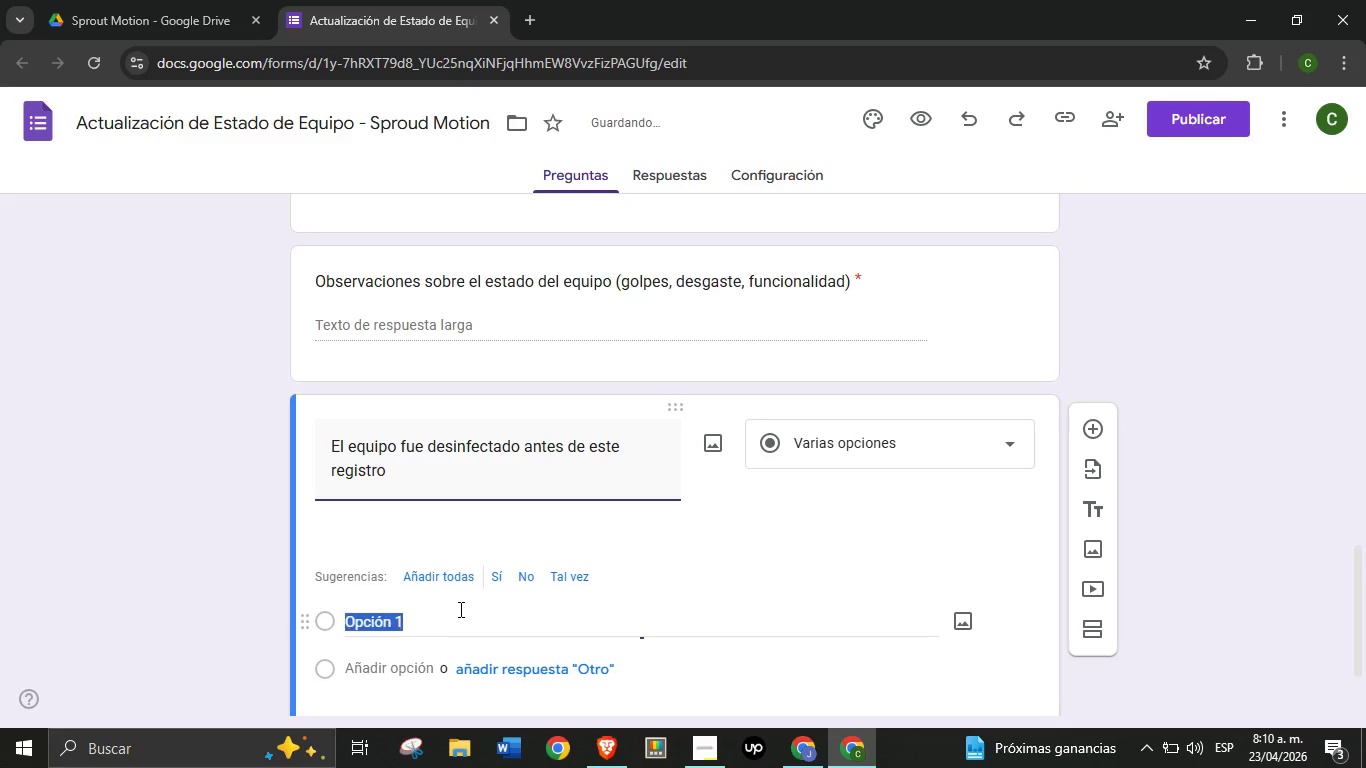 
left_click([459, 609])
 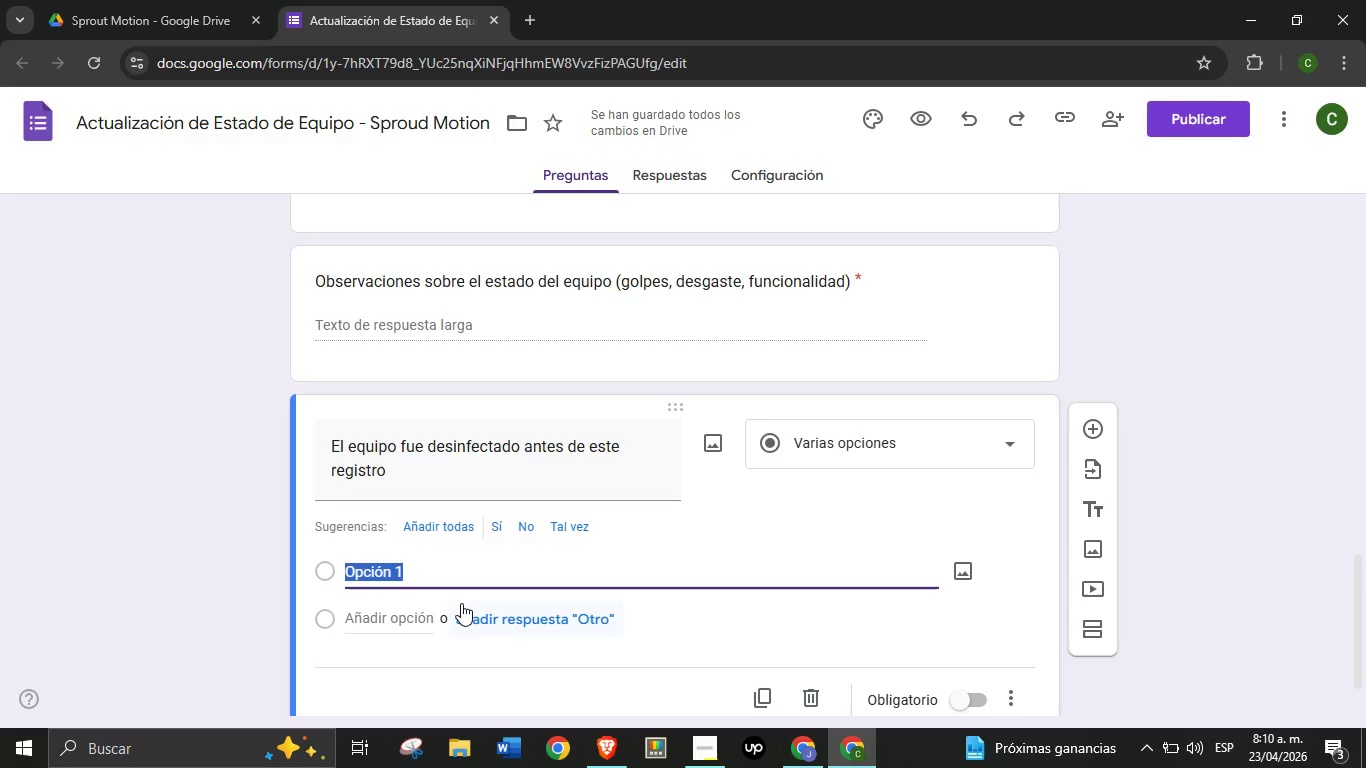 
type(S;i - desinfecci;on estandar completa)
 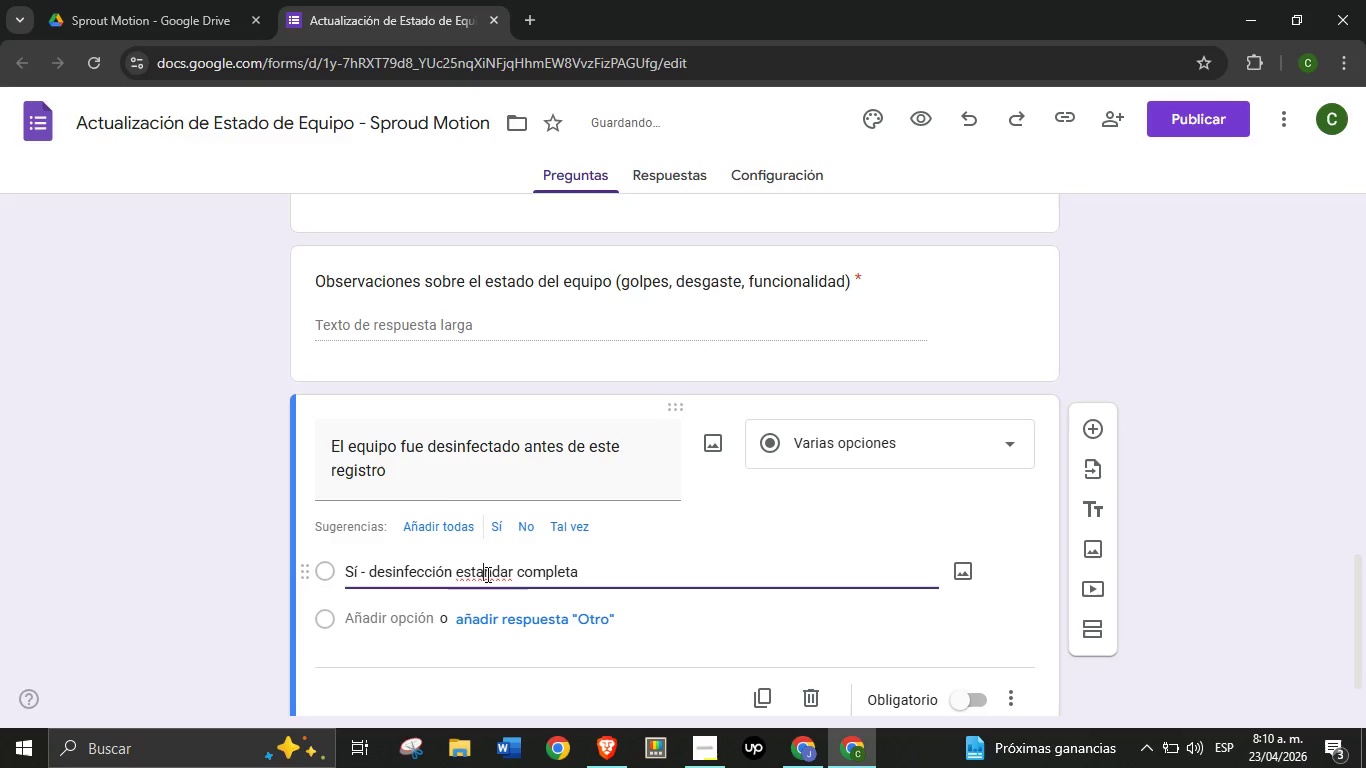 
double_click([486, 574])
 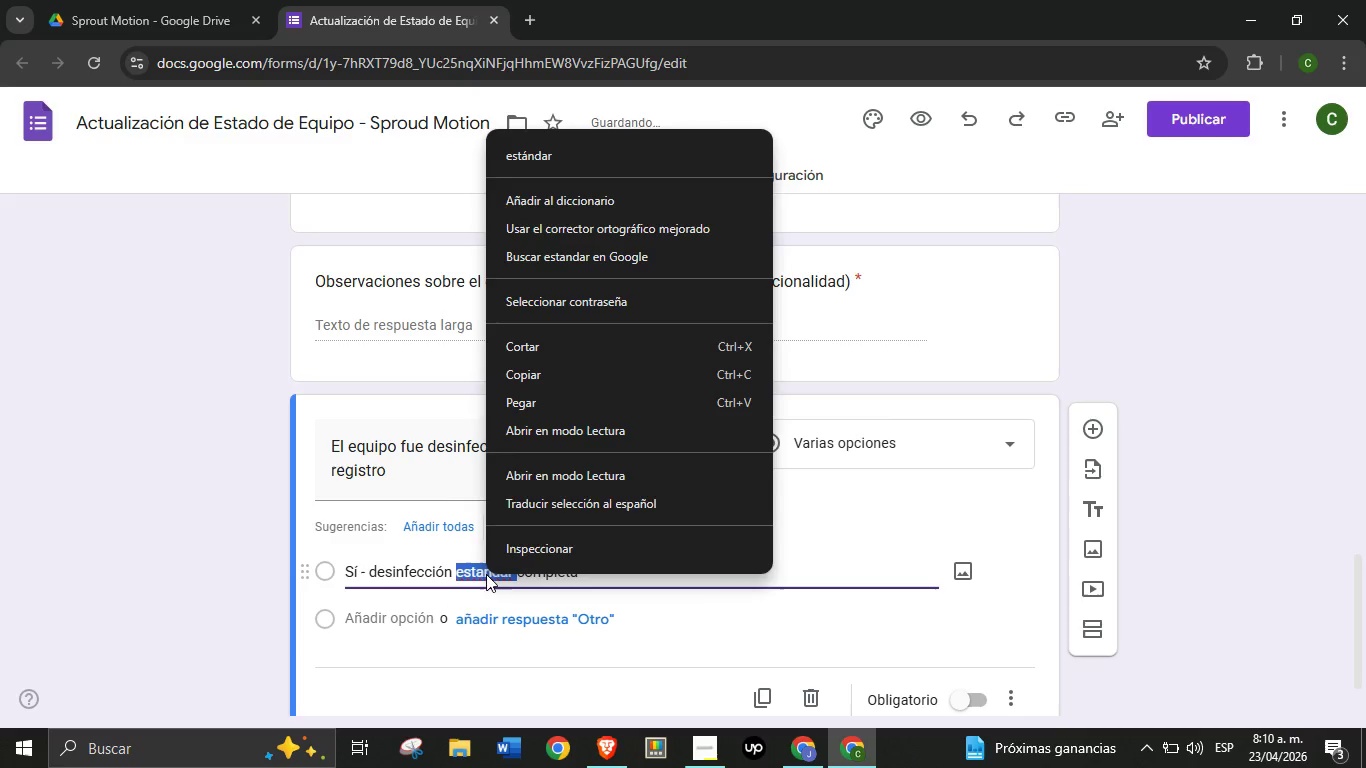 
right_click([486, 574])
 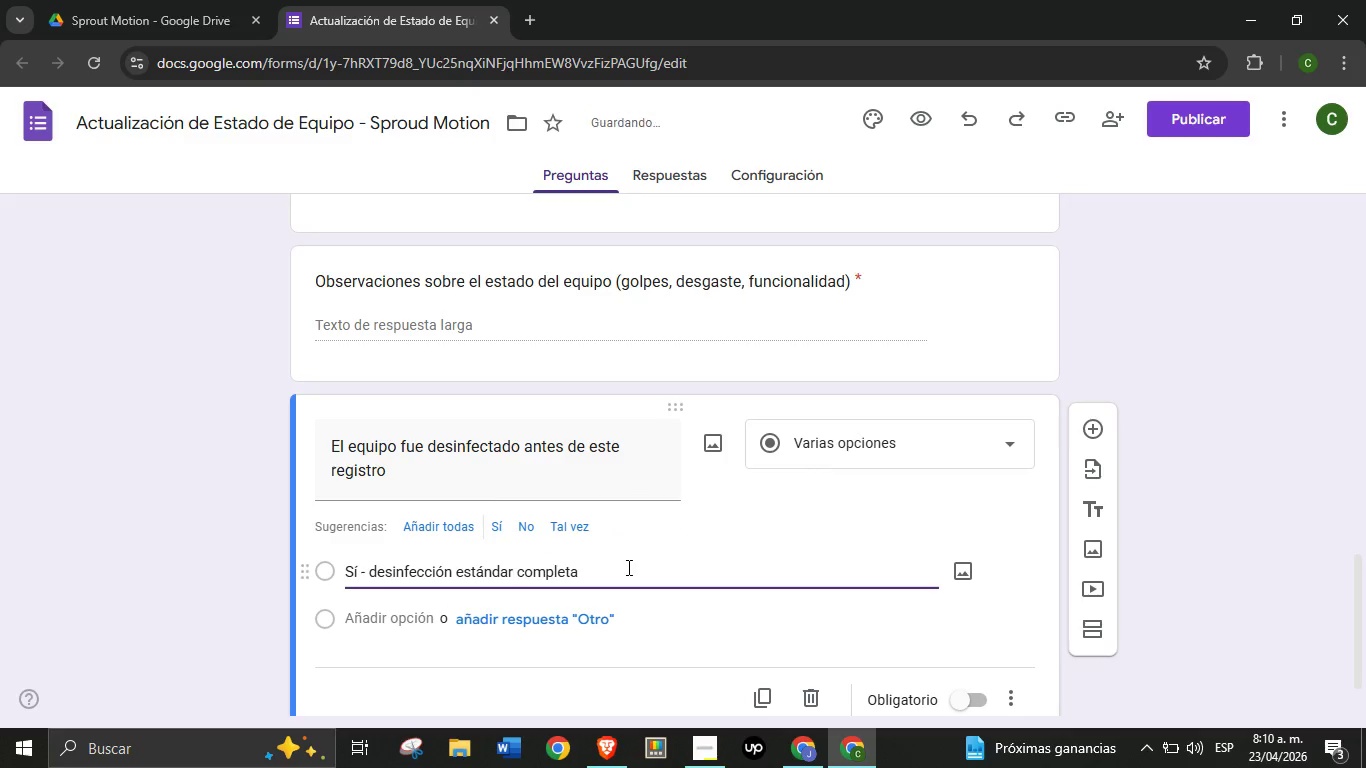 
left_click([627, 567])
 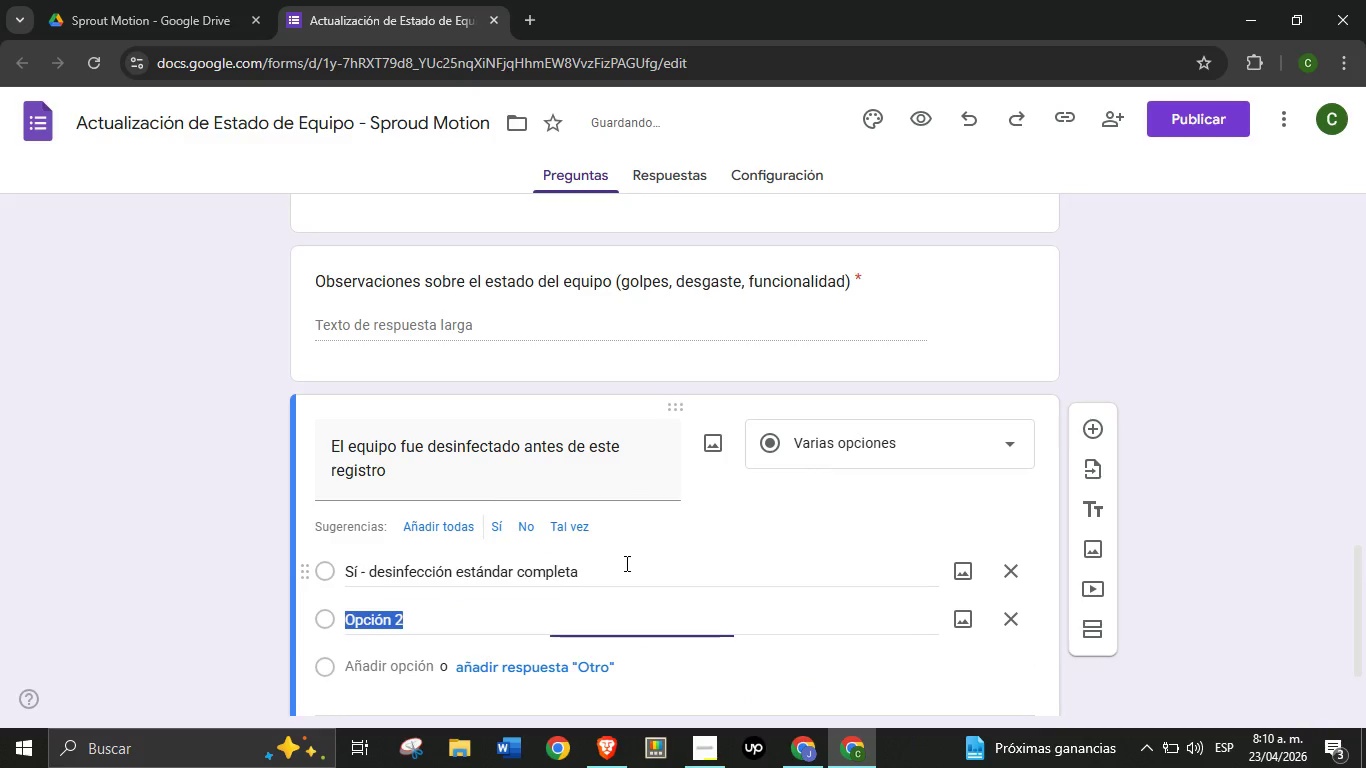 
key(Enter)
 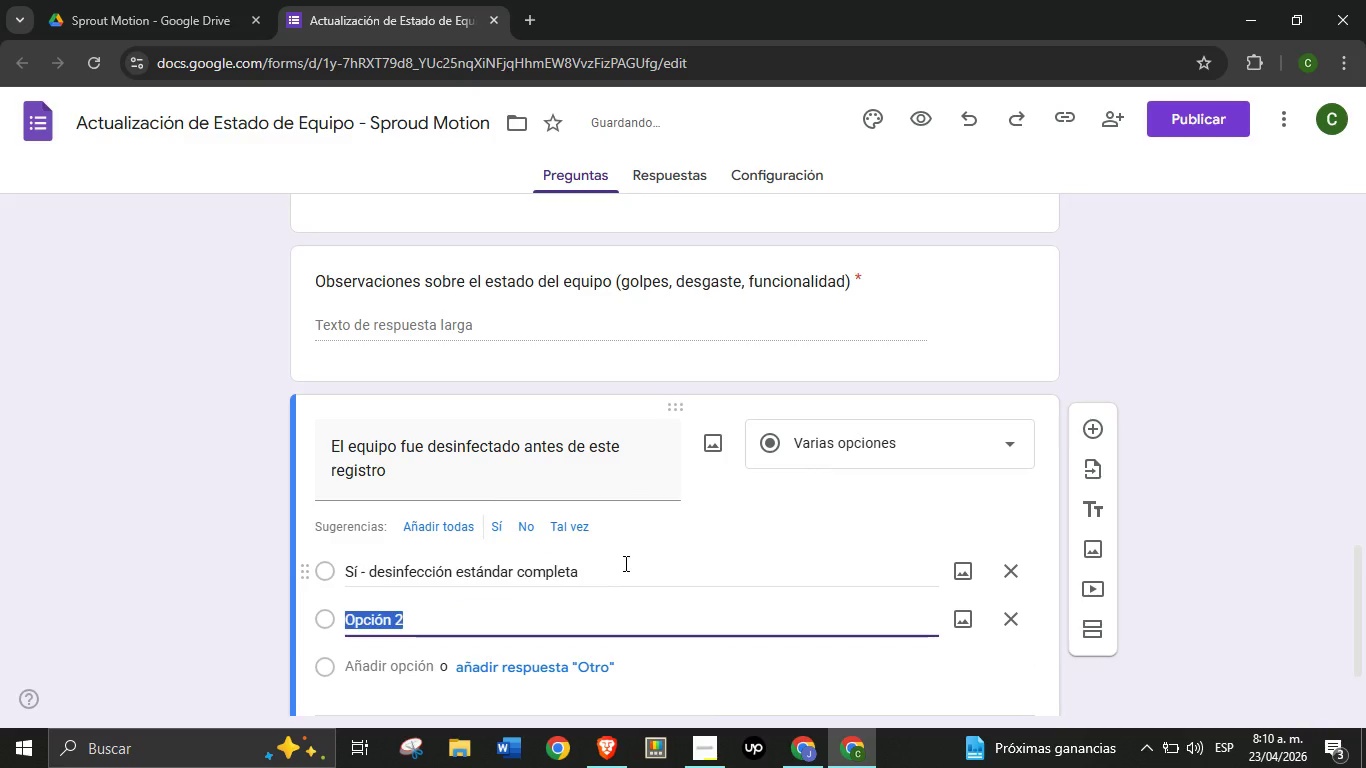 
type(No - requiere desinfecci;on)
 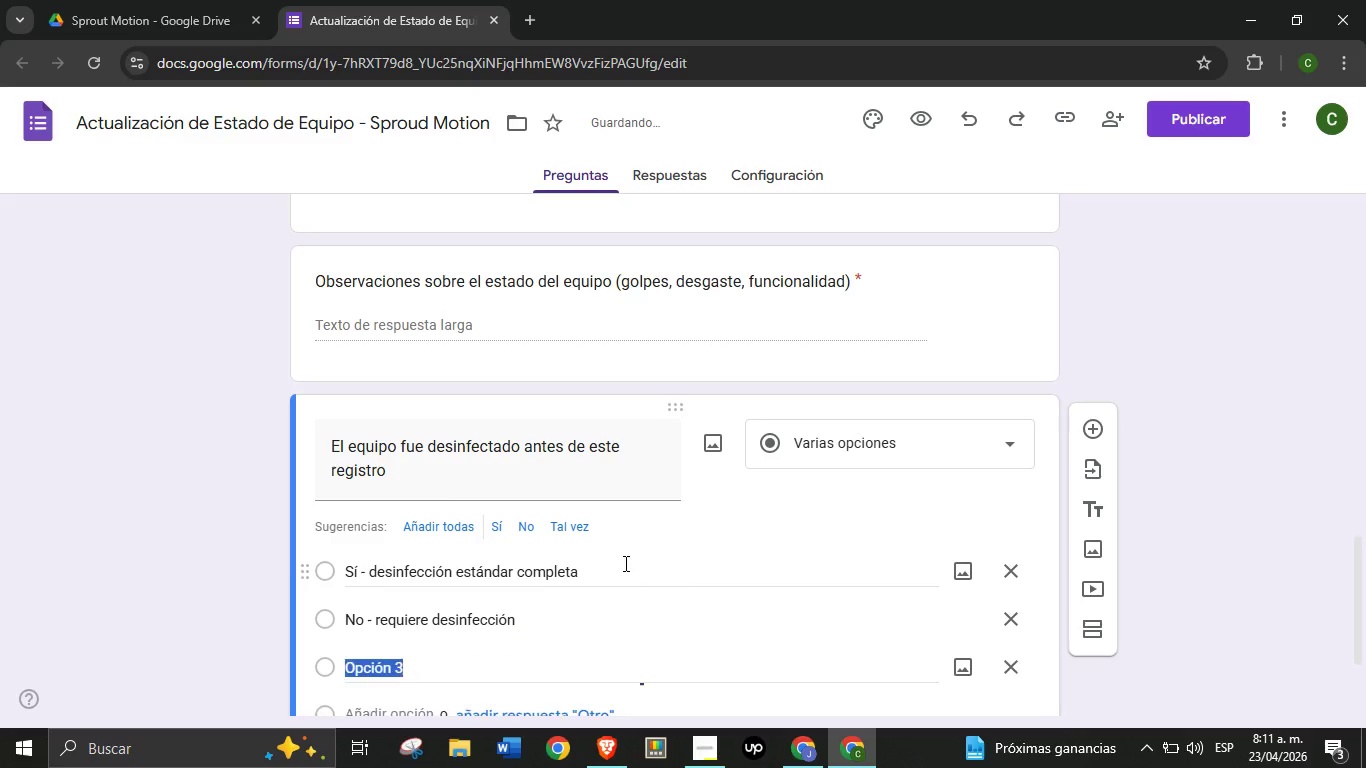 
key(Enter)
 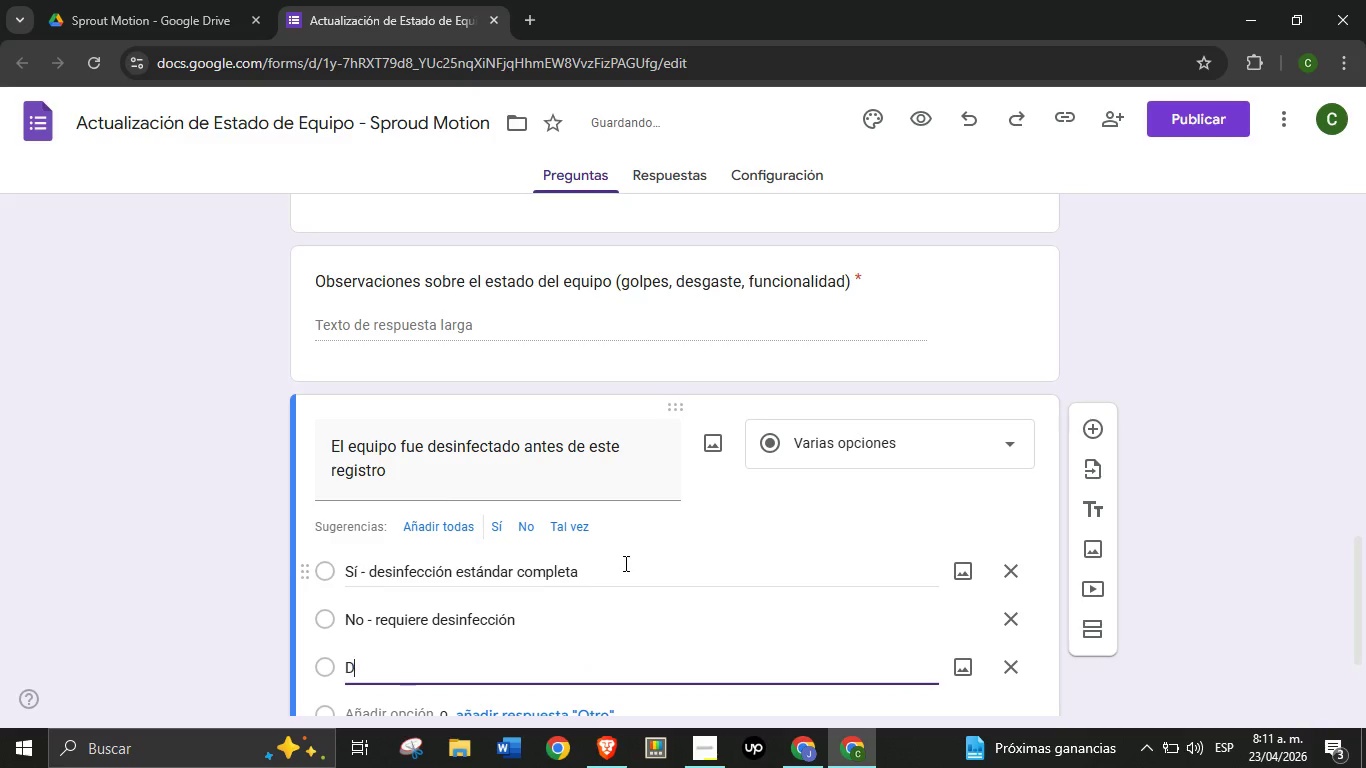 
type(Desinfecci;on prfunda r)
key(Backspace)
key(Backspace)
key(Backspace)
key(Backspace)
key(Backspace)
key(Backspace)
key(Backspace)
type(ofunda realizada)
 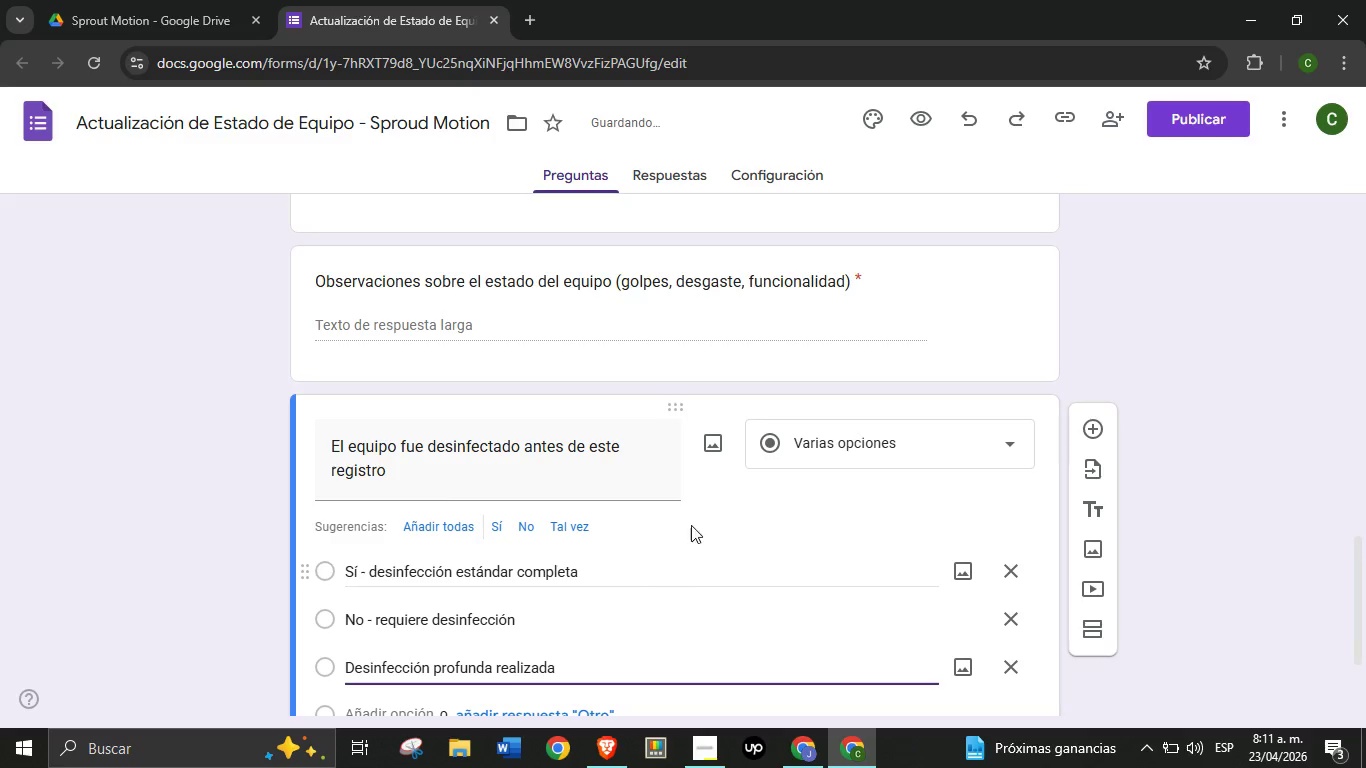 
scroll: coordinate [695, 519], scroll_direction: down, amount: 5.0
 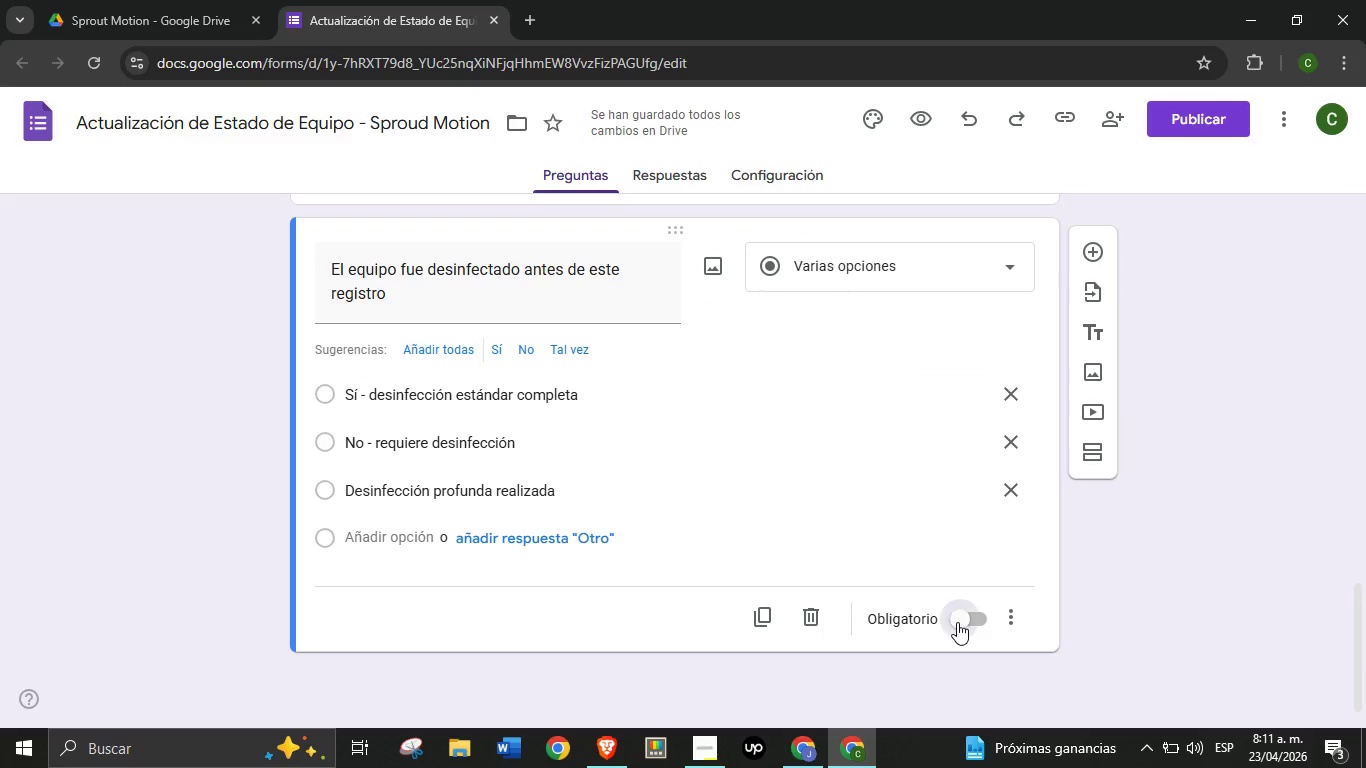 
left_click([957, 622])
 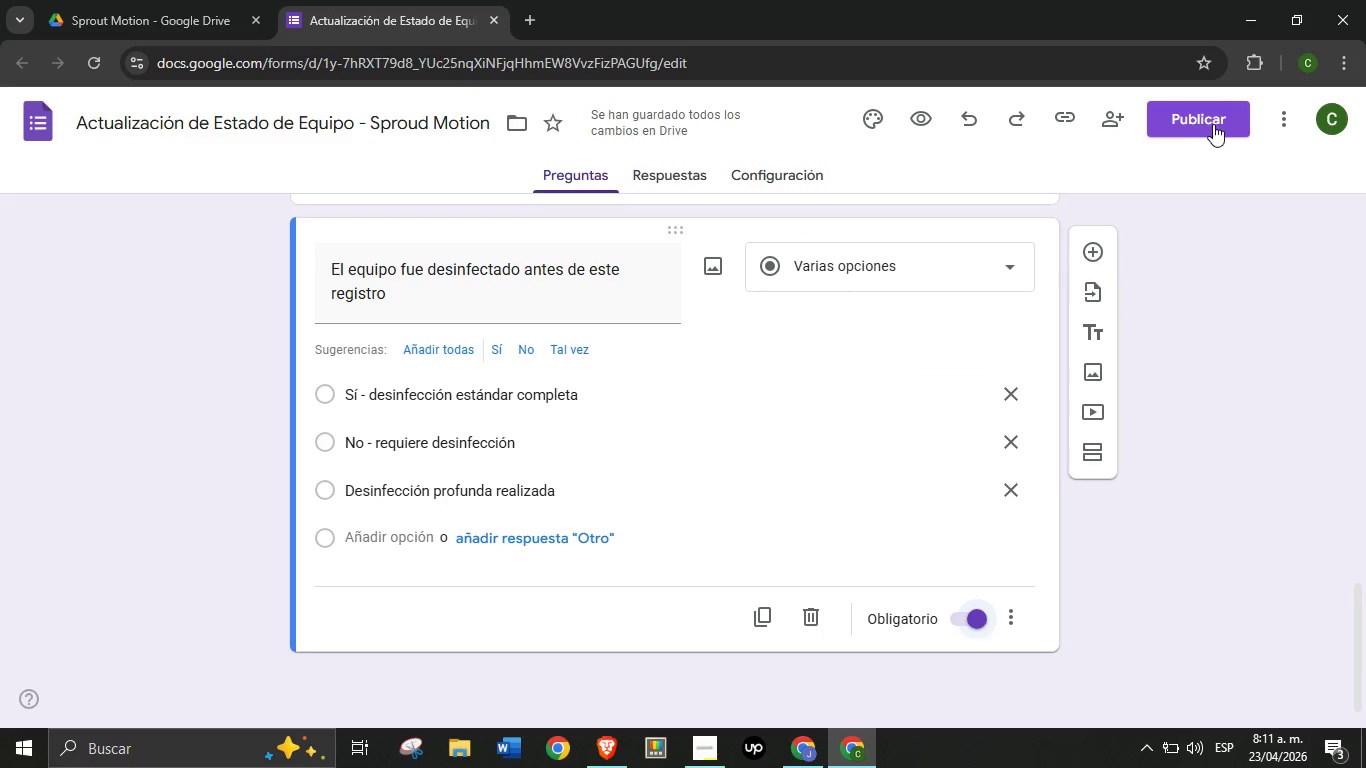 
wait(6.42)
 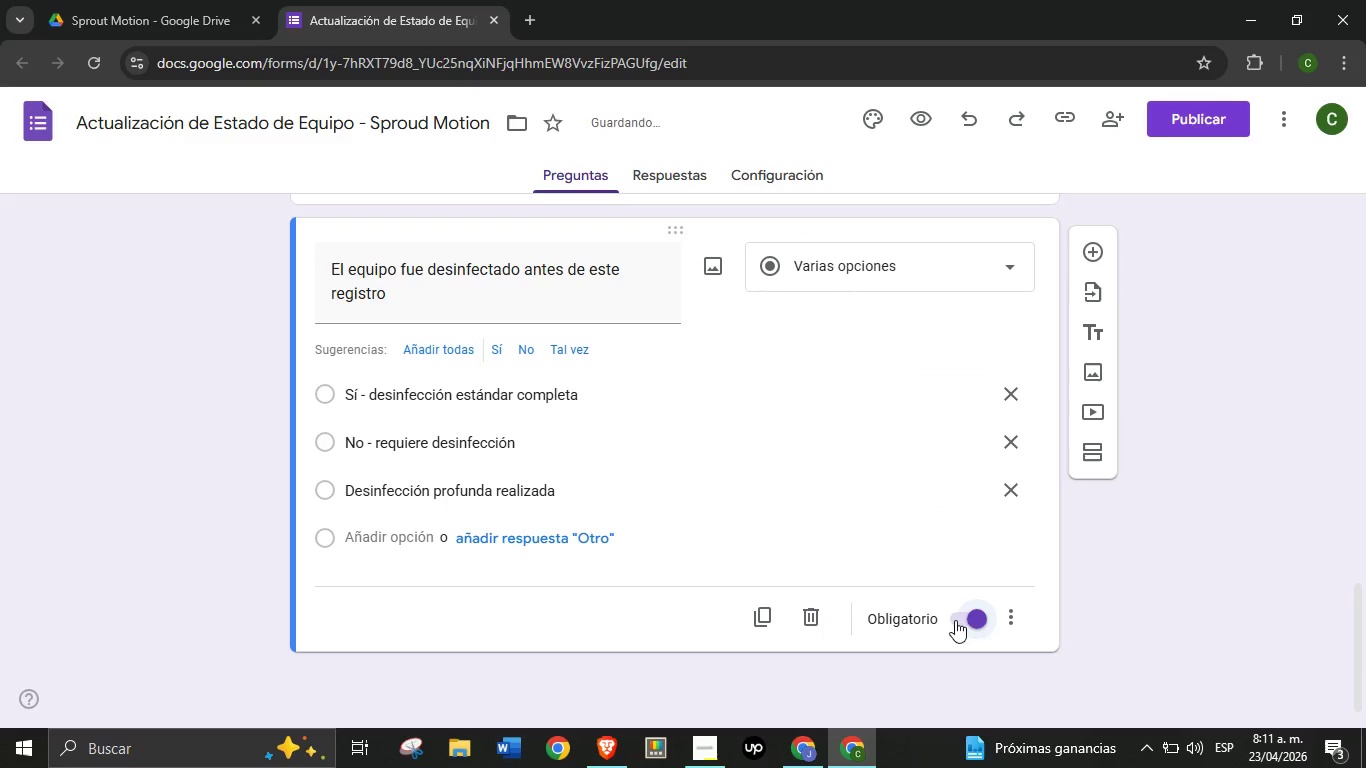 
left_click([1214, 127])
 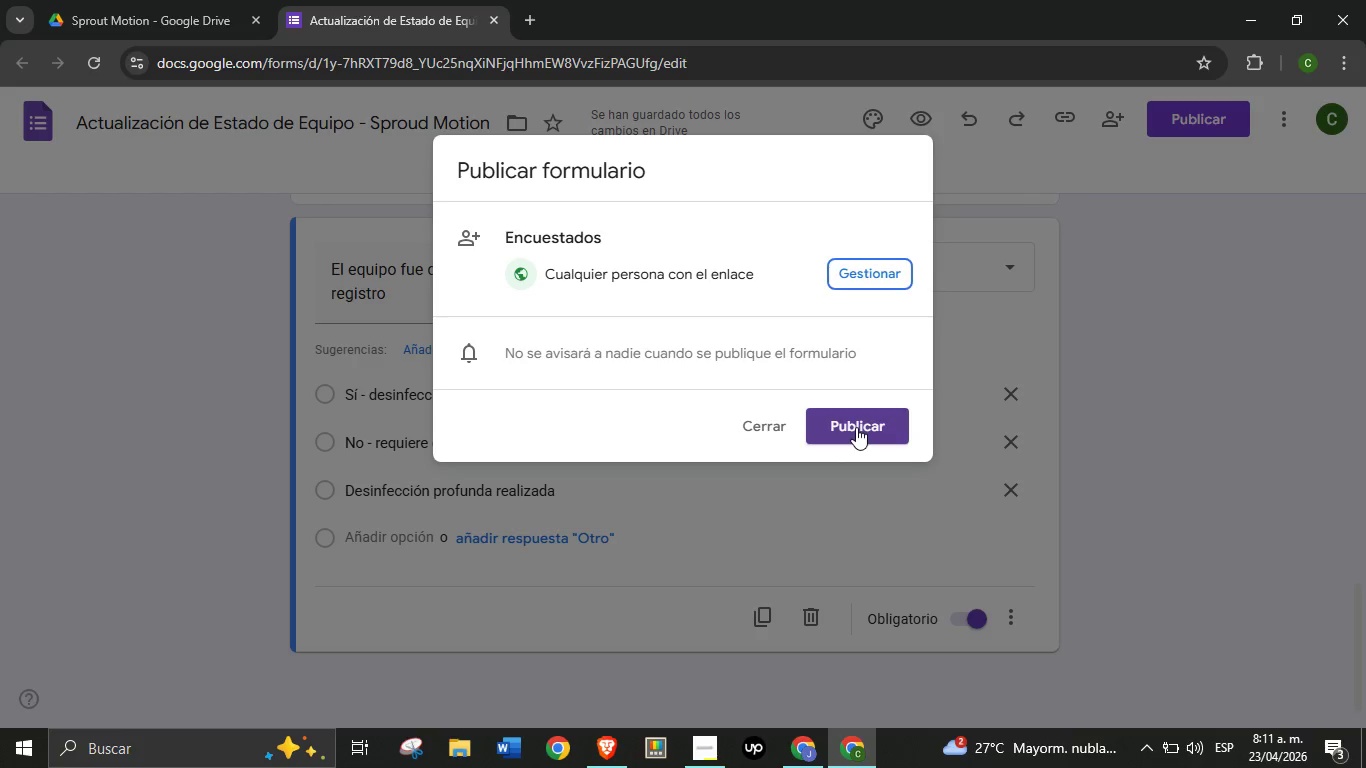 
left_click([856, 427])
 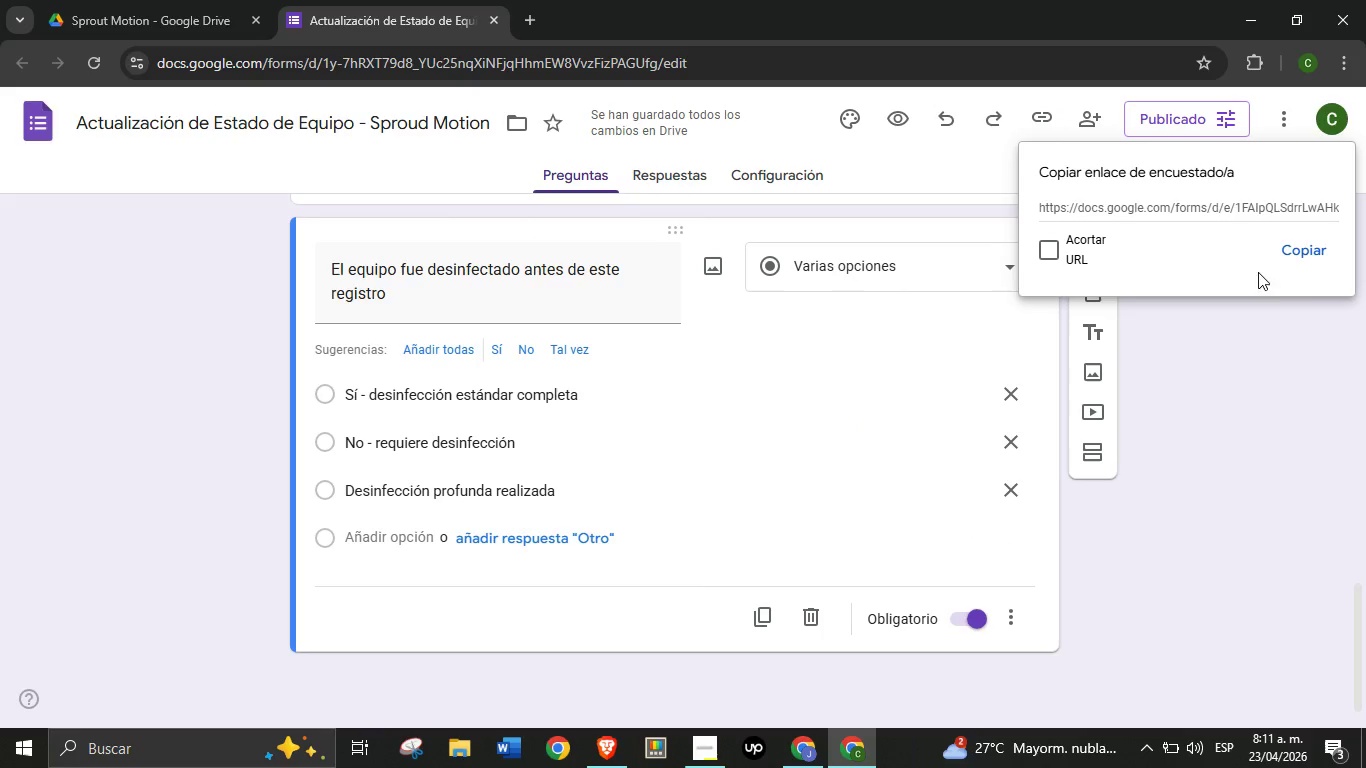 
left_click([1306, 257])
 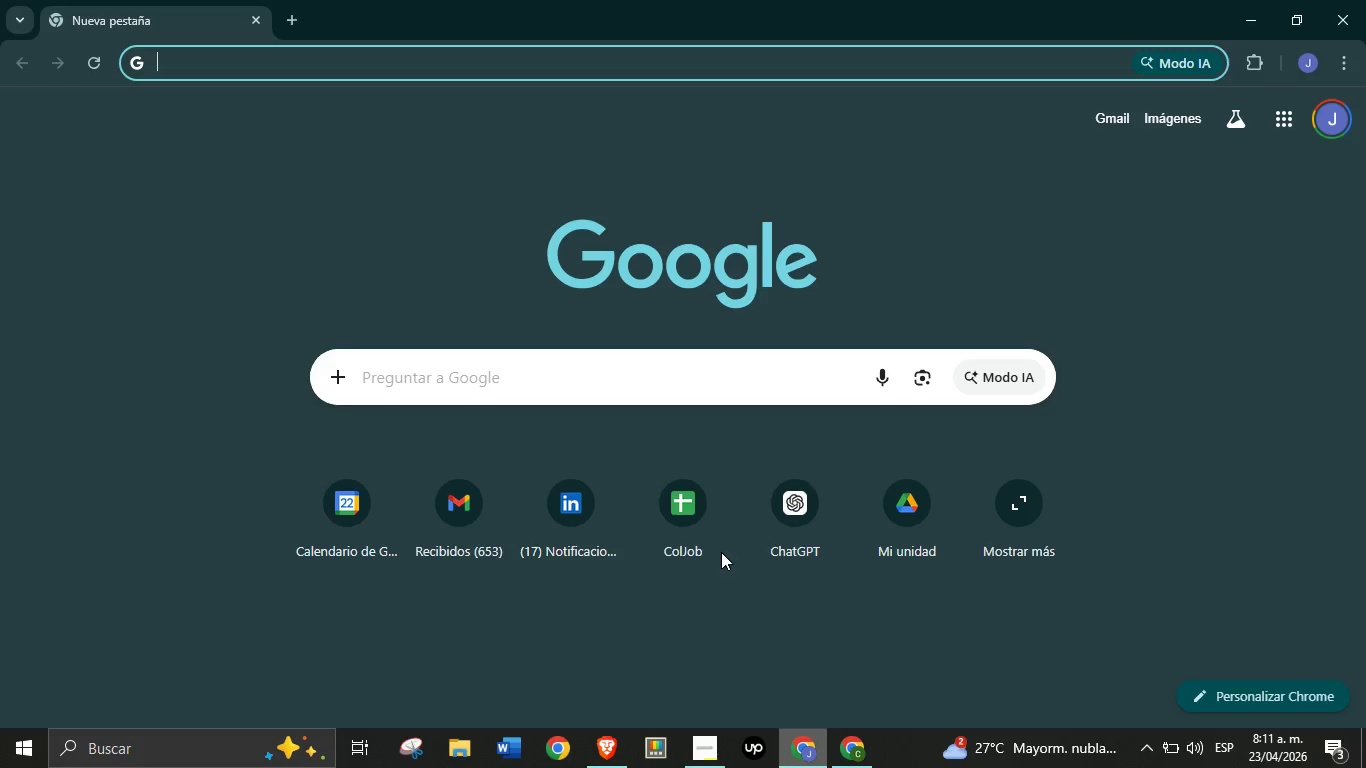 
left_click([811, 737])
 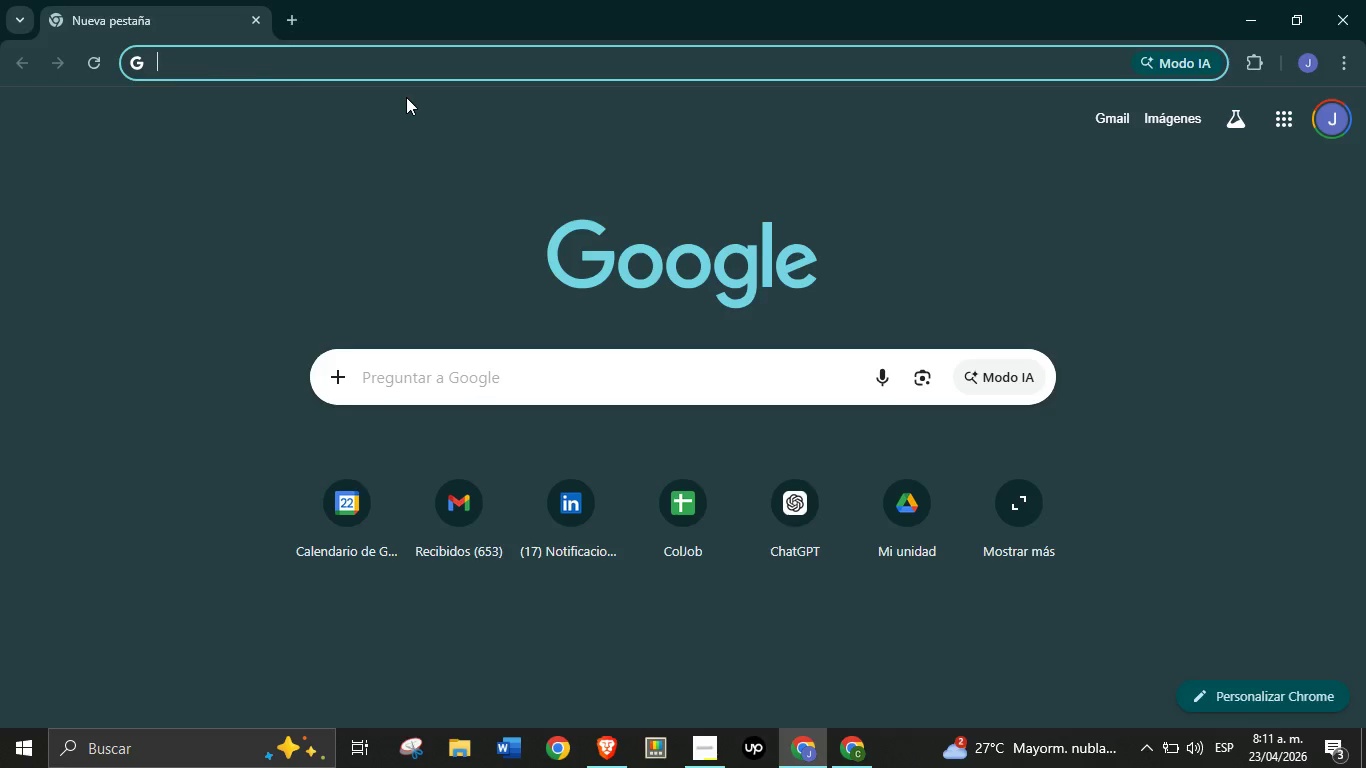 
key(Control+V)
 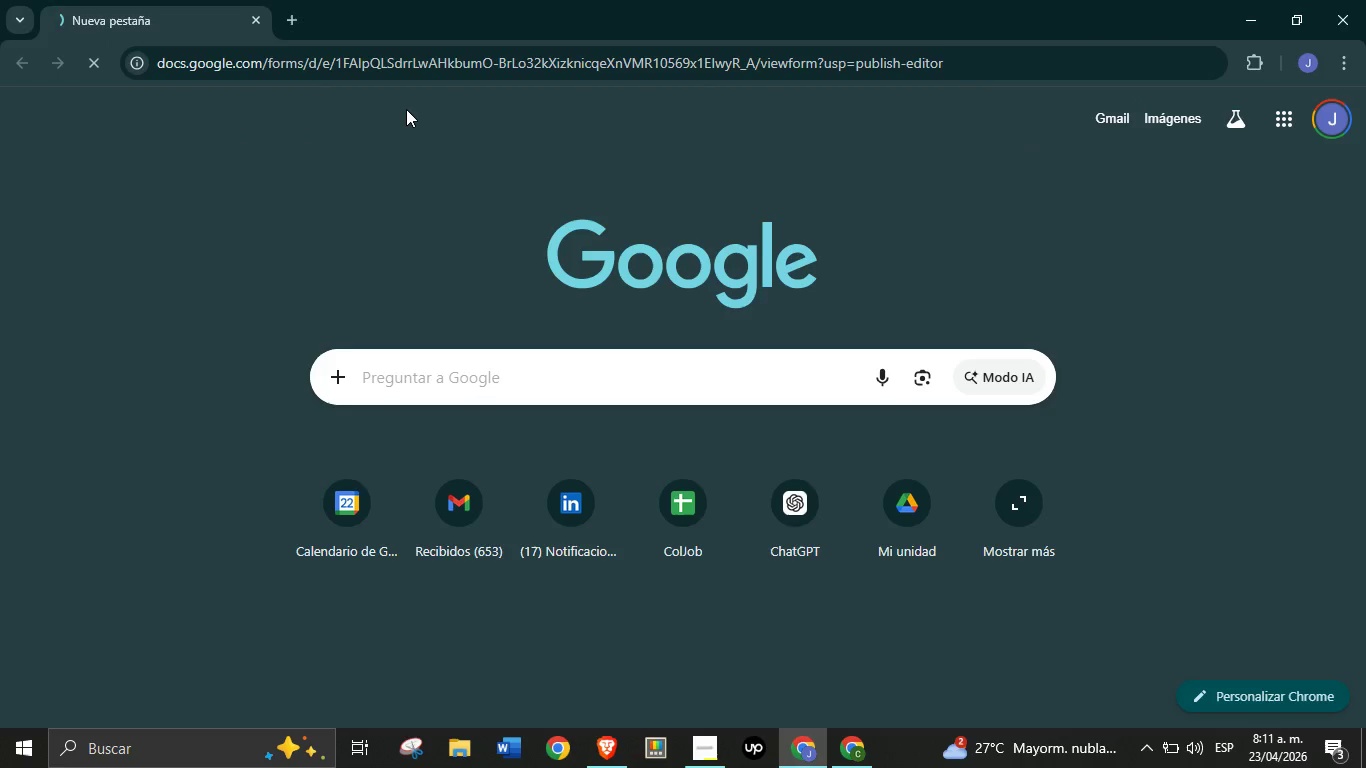 
key(Enter)
 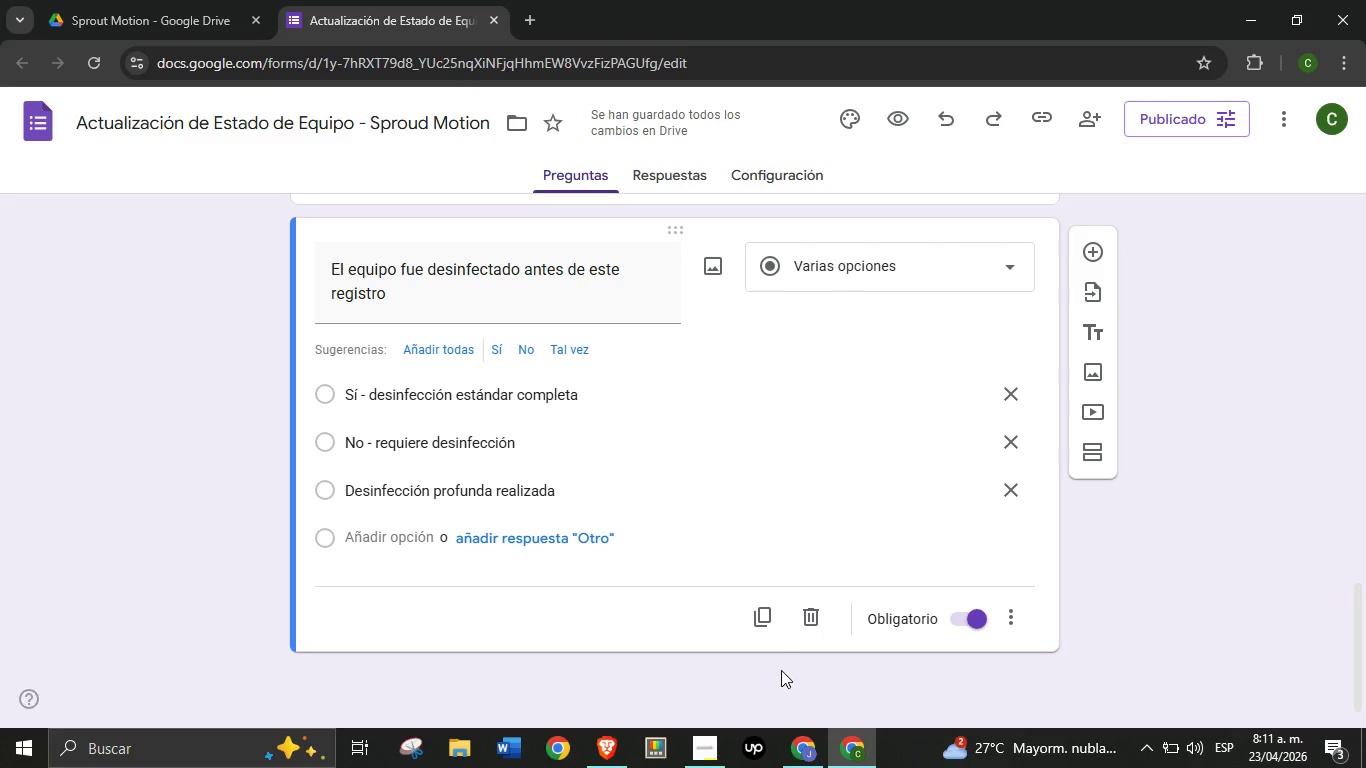 
wait(9.47)
 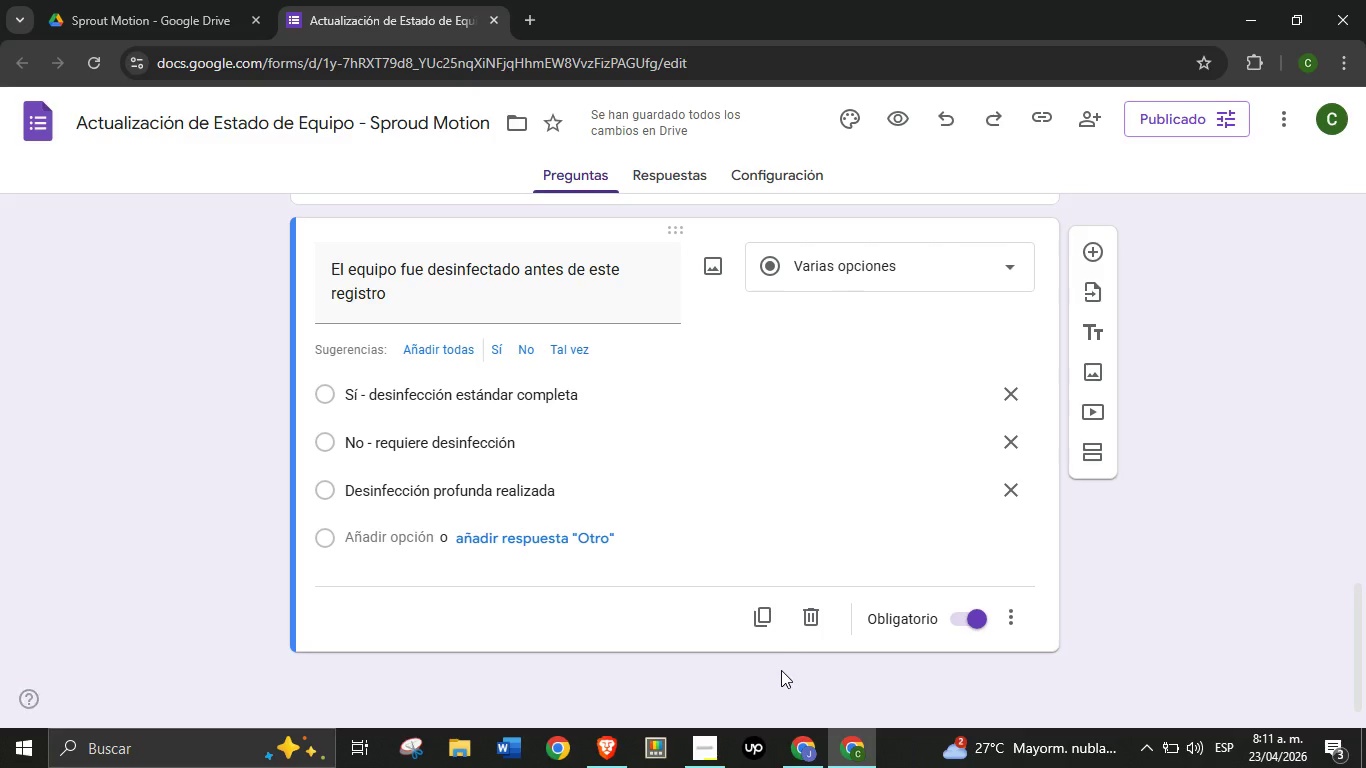 
left_click([541, 559])
 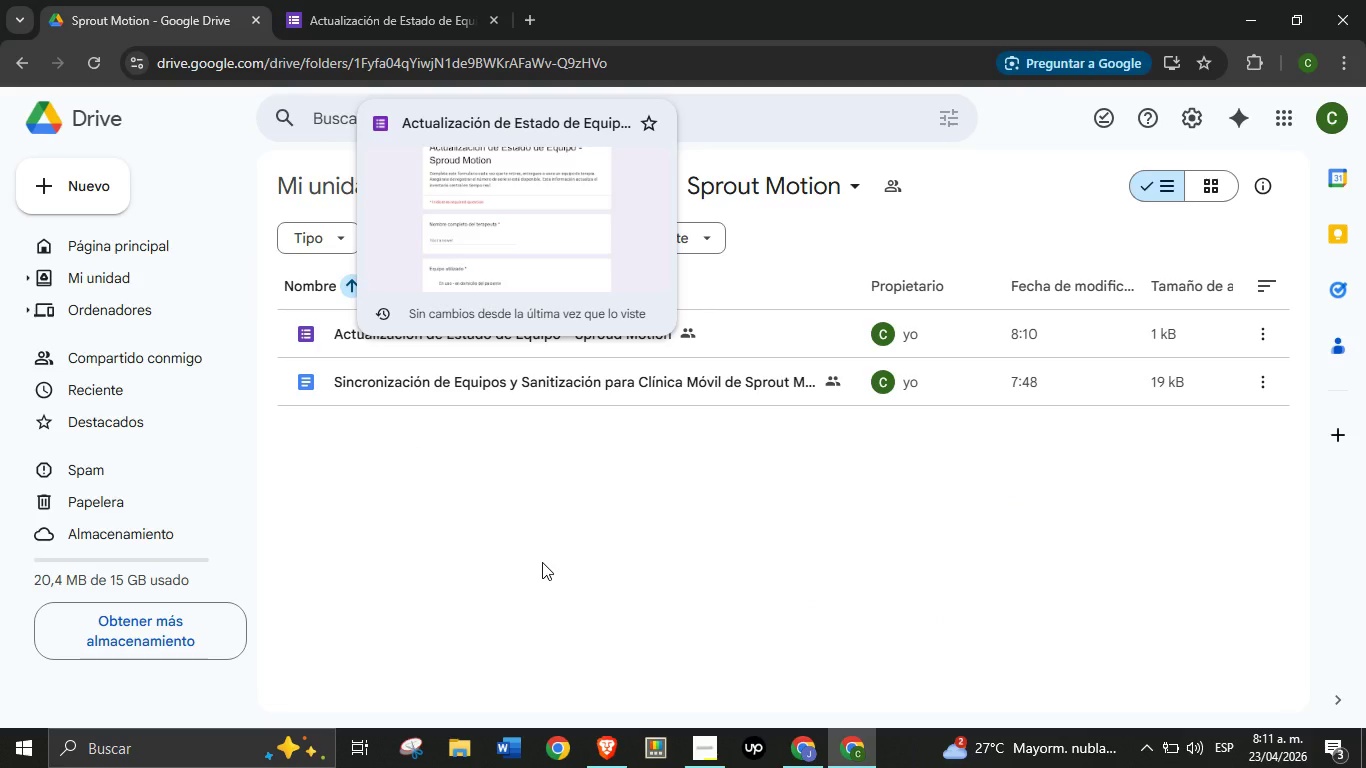 
wait(12.3)
 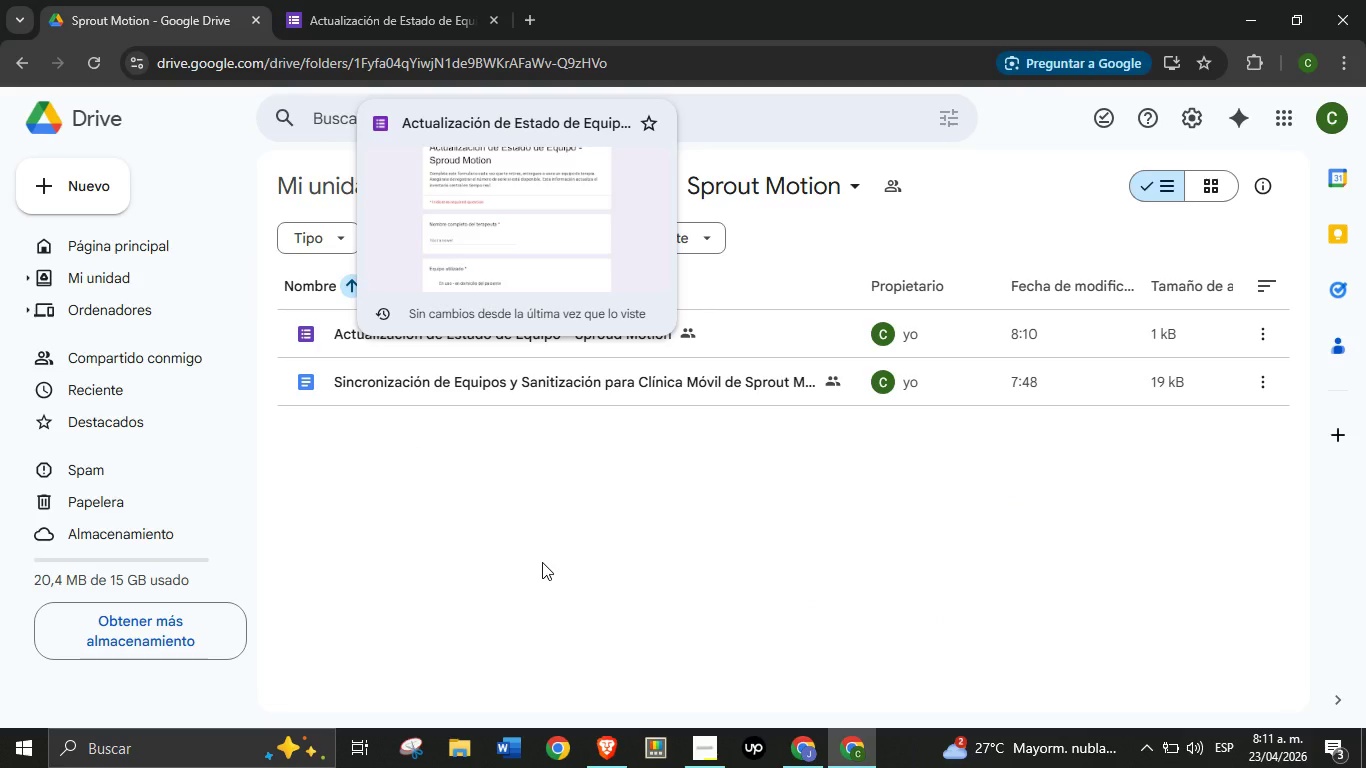 
left_click([442, 547])
 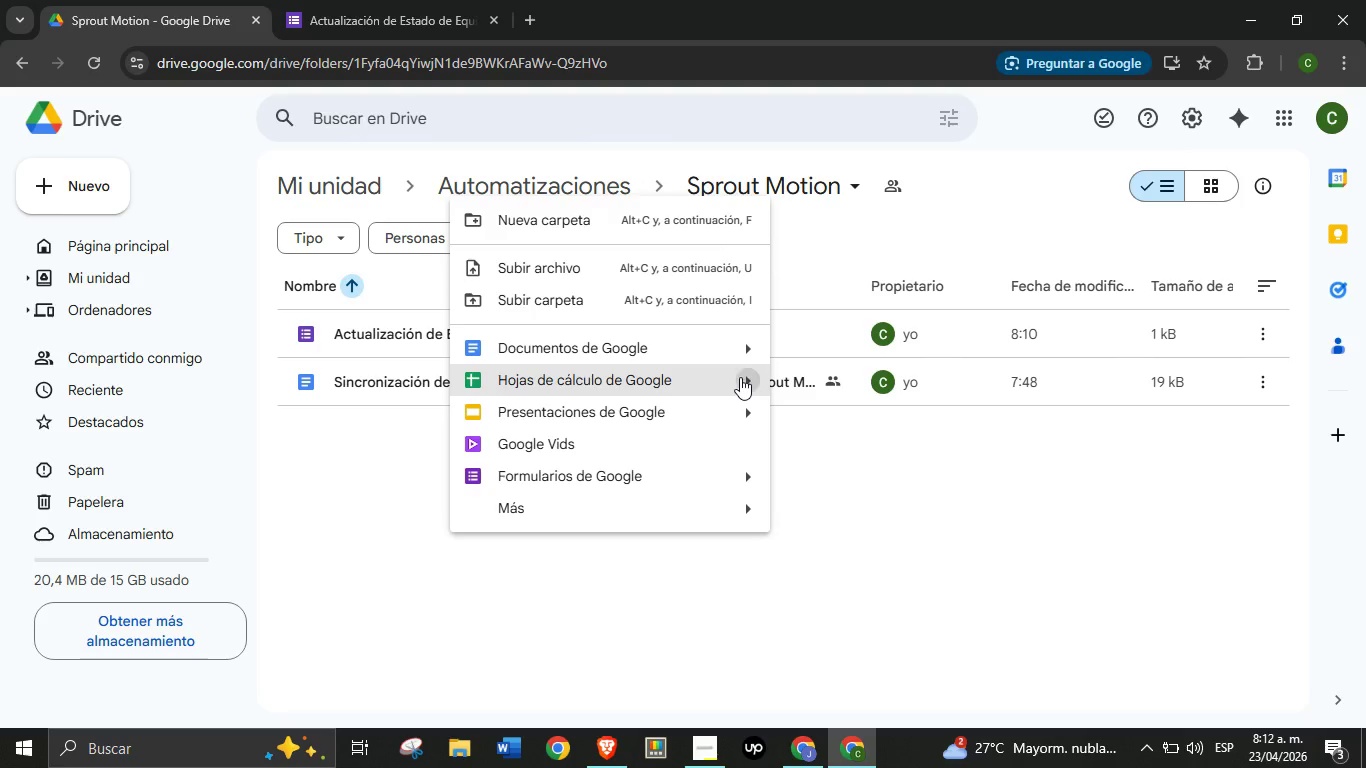 
left_click([743, 378])
 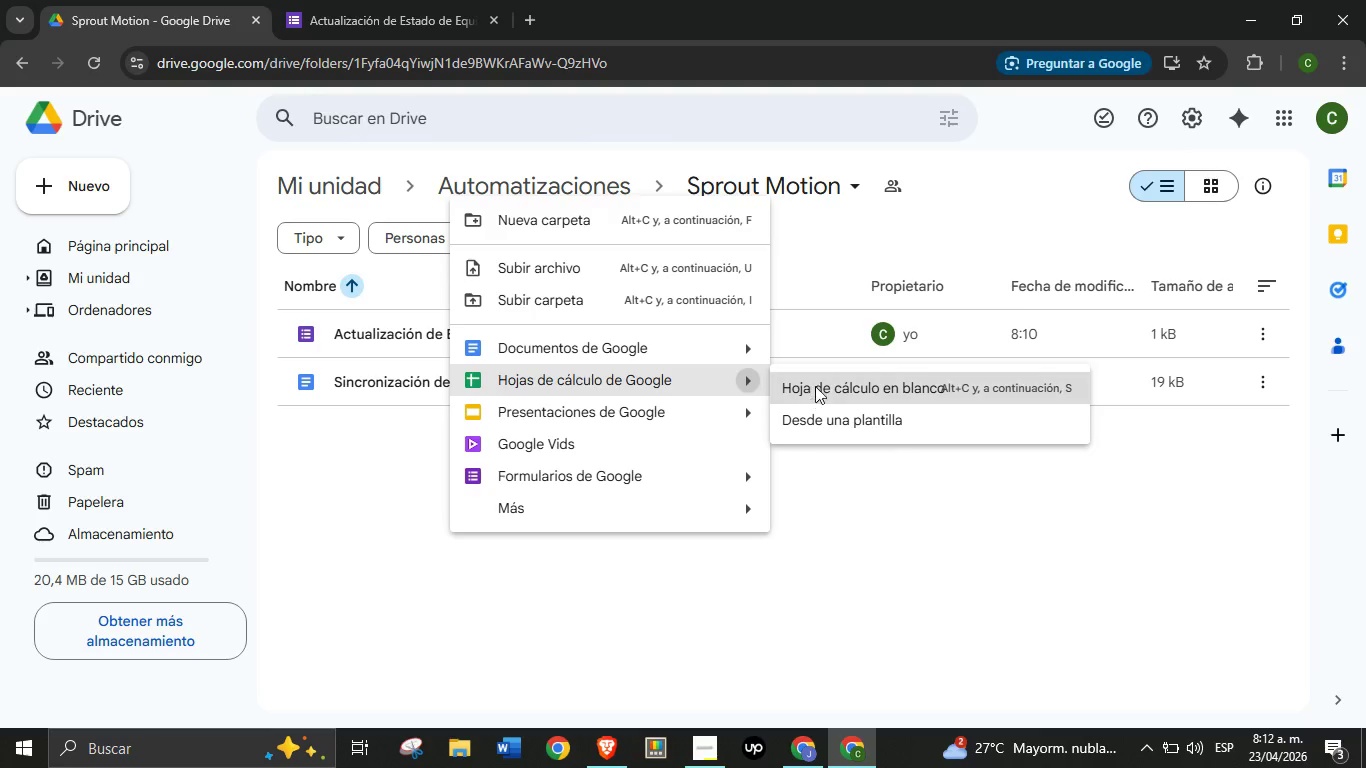 
left_click([815, 386])
 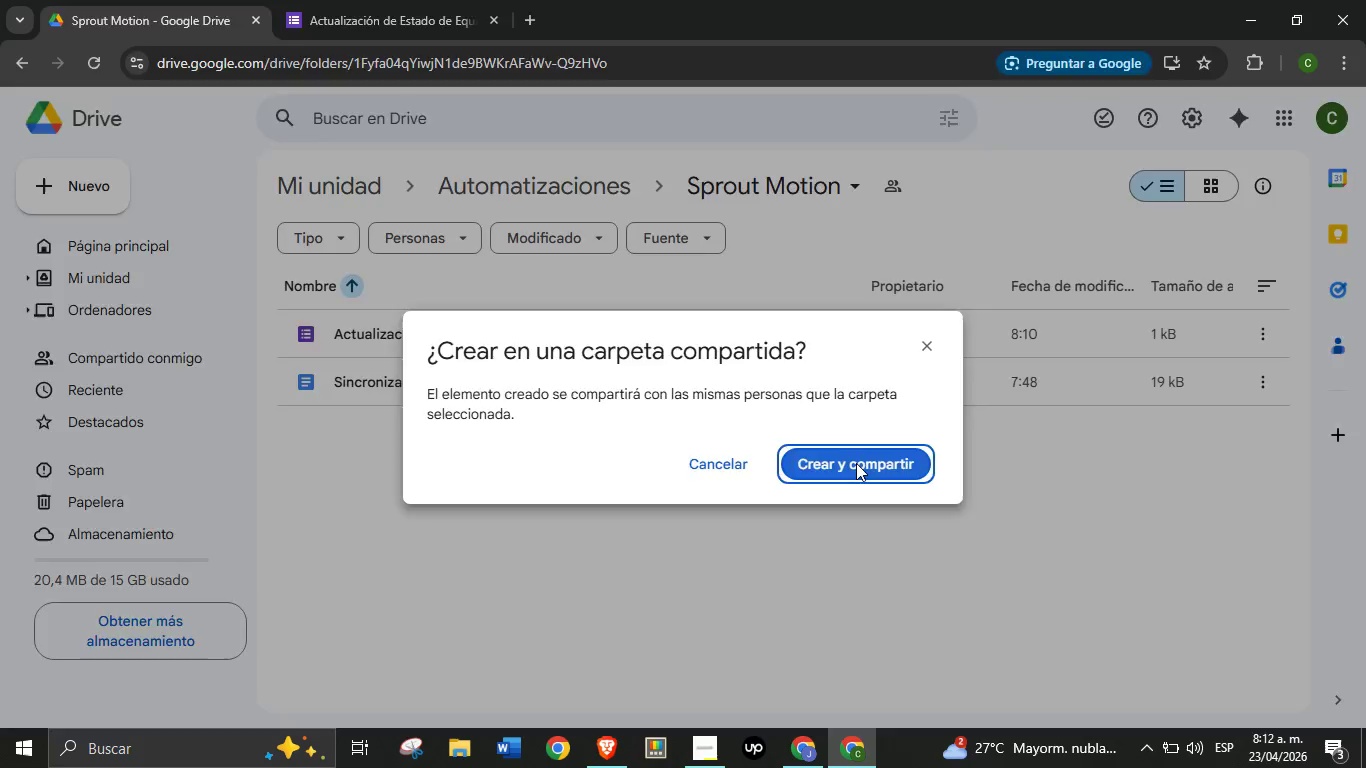 
left_click([856, 463])
 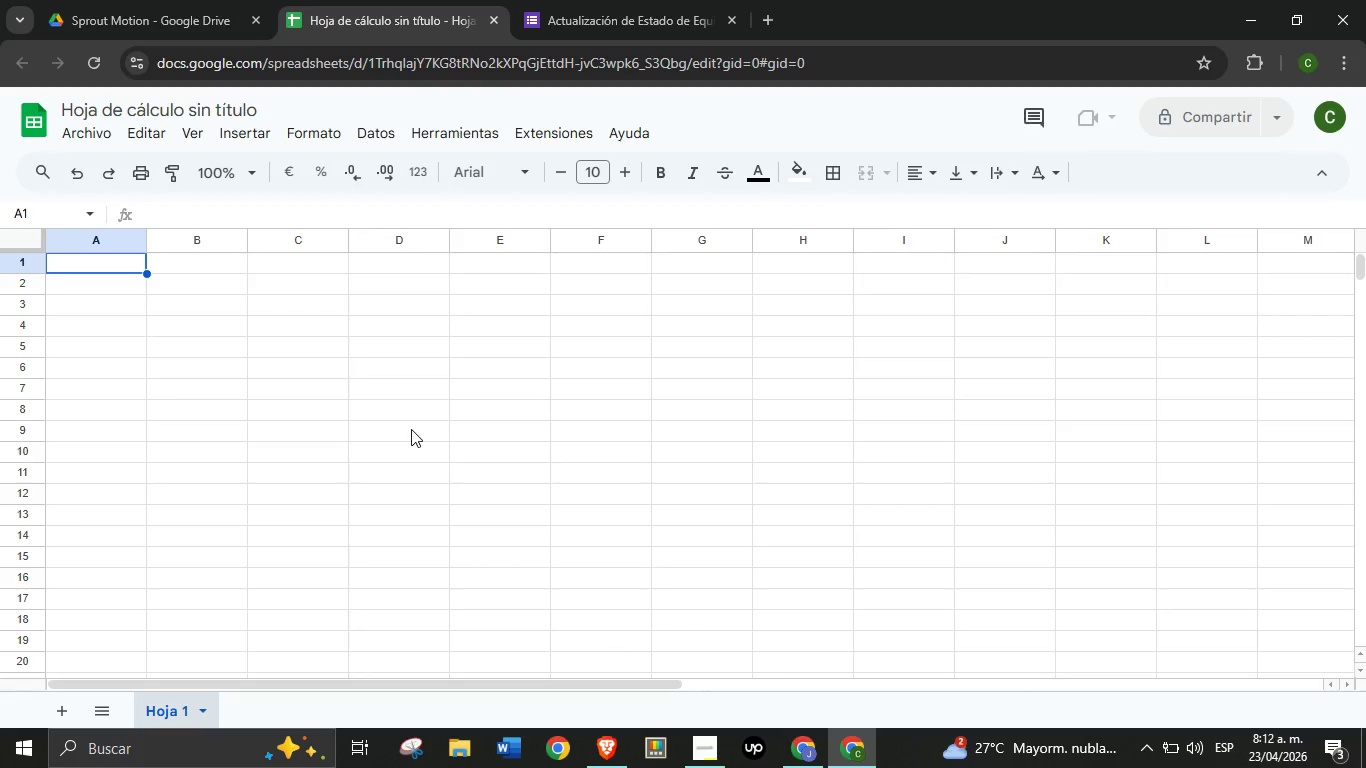 
wait(14.69)
 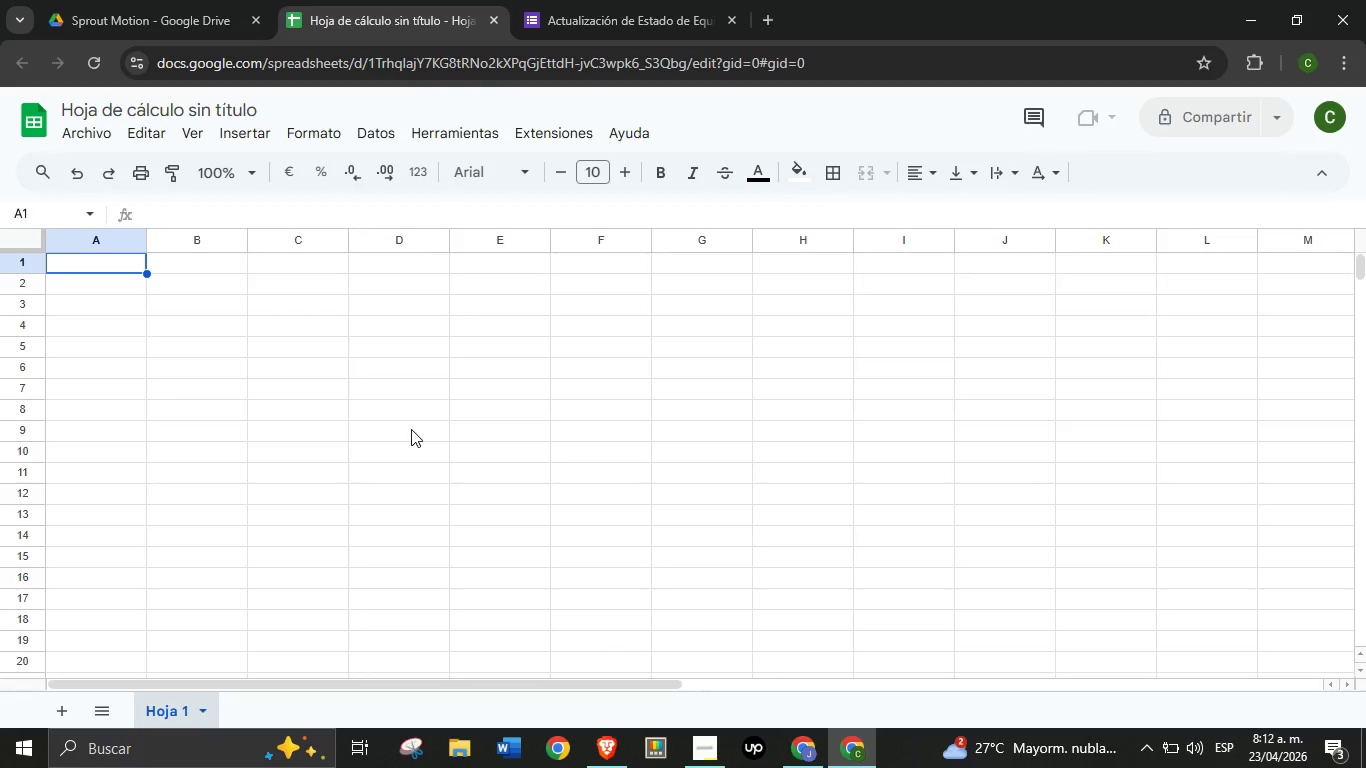 
double_click([154, 102])
 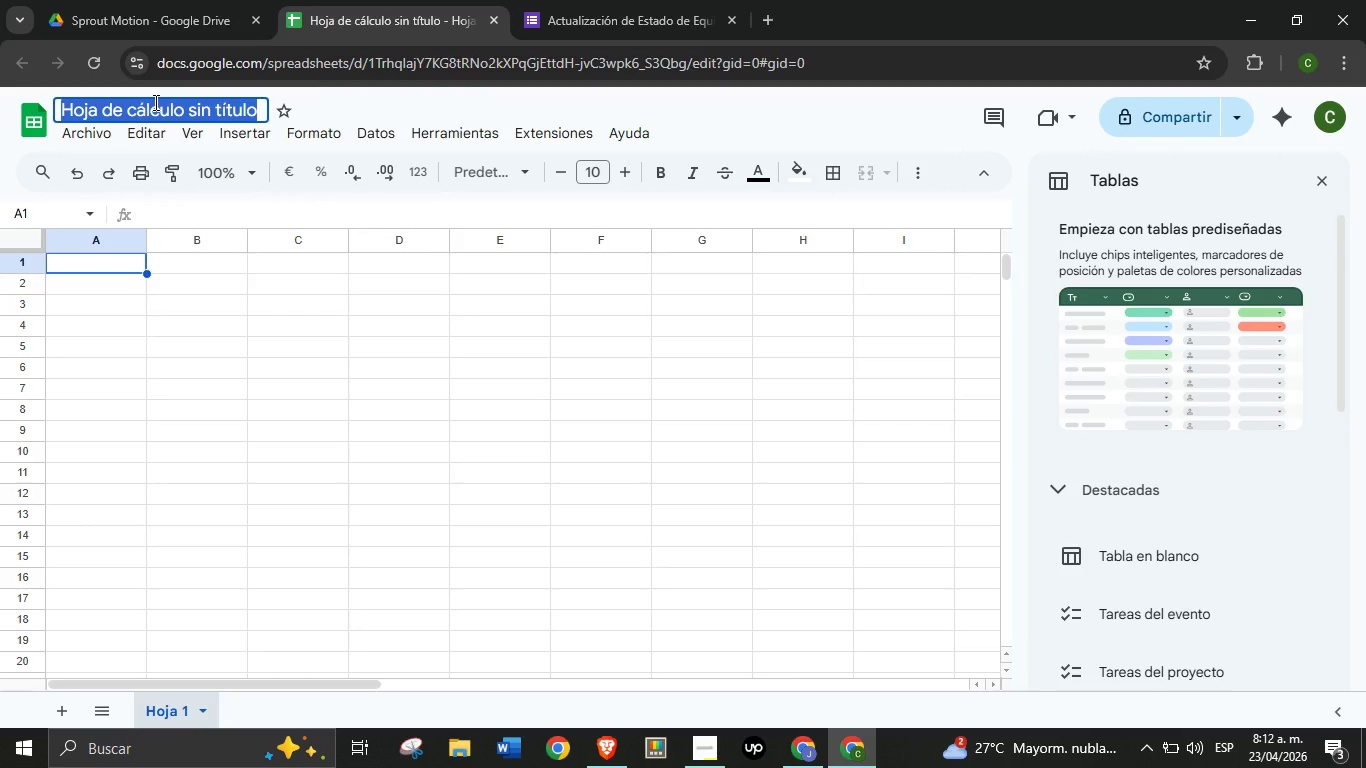 
triple_click([154, 102])
 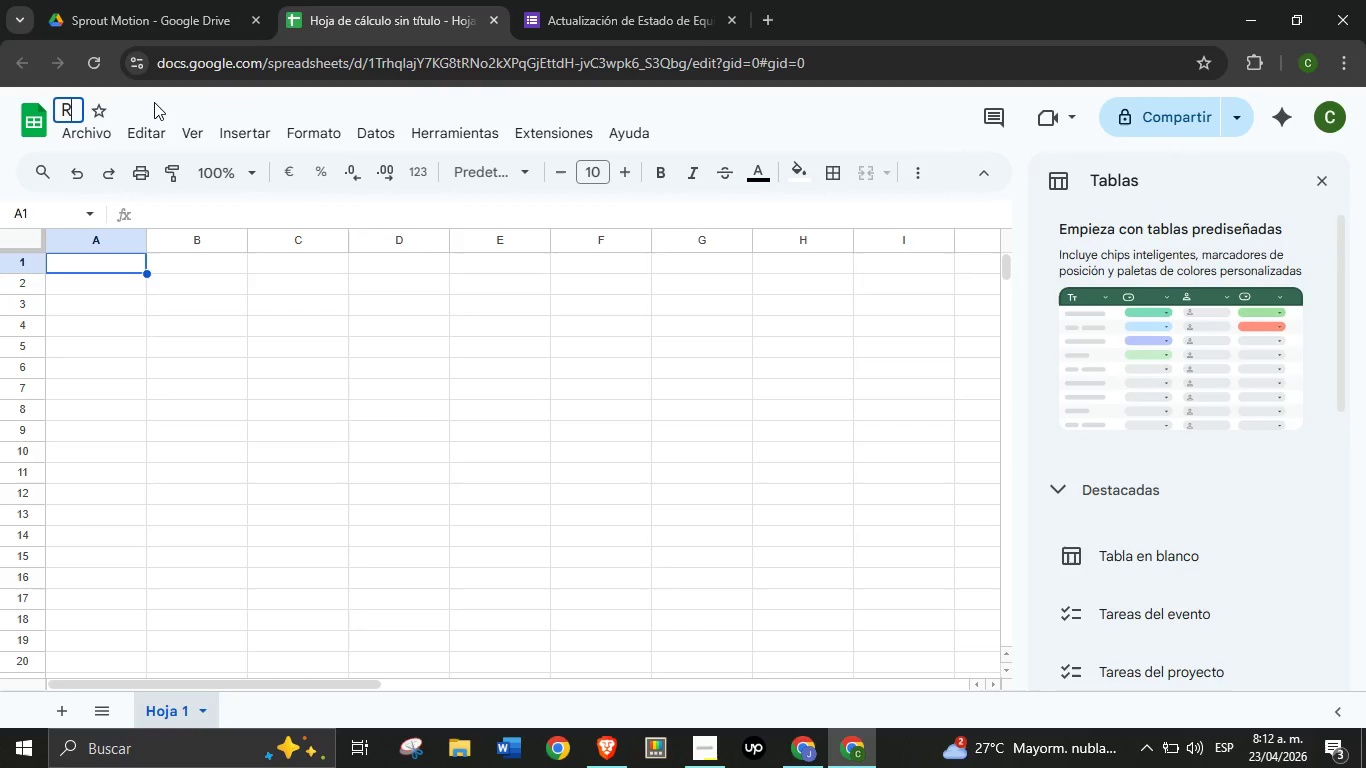 
type(Registro Maestro de Activos - Sproud Motion)
 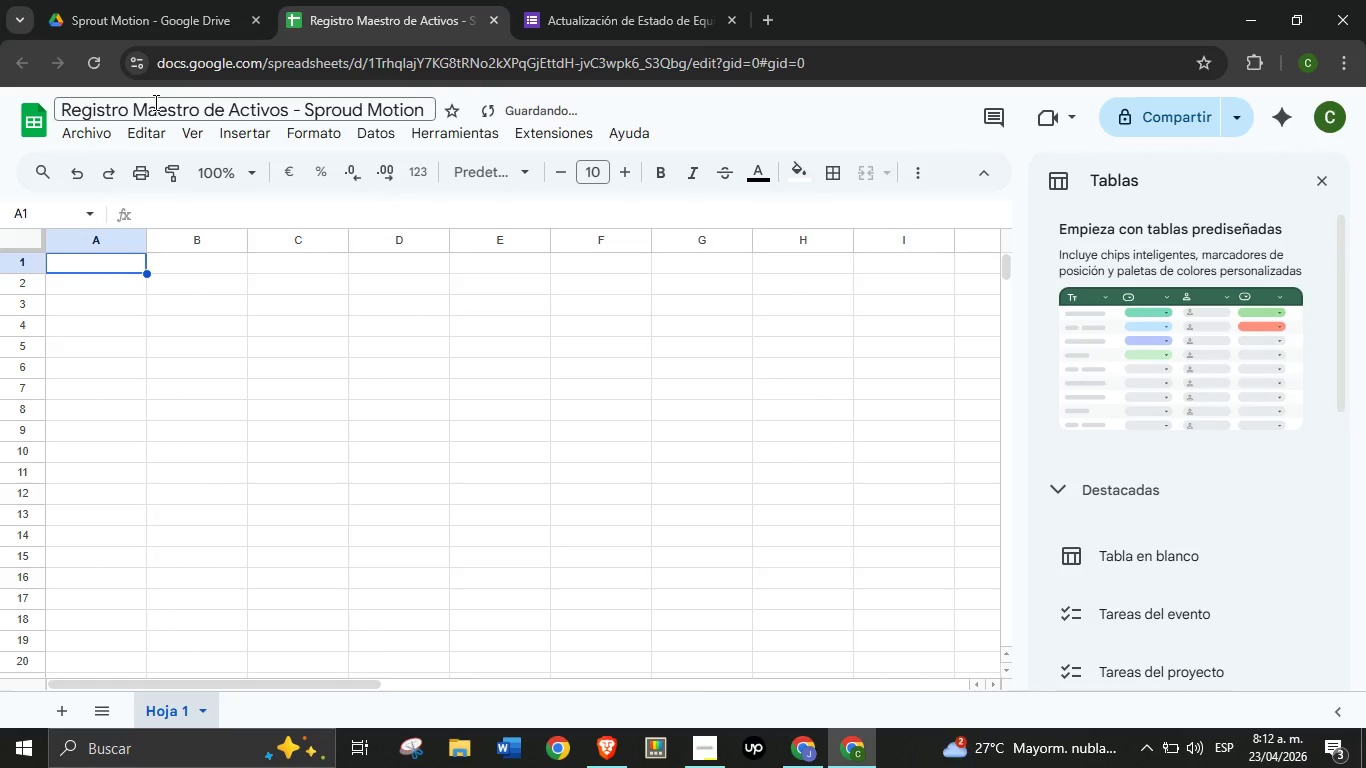 
key(Enter)
 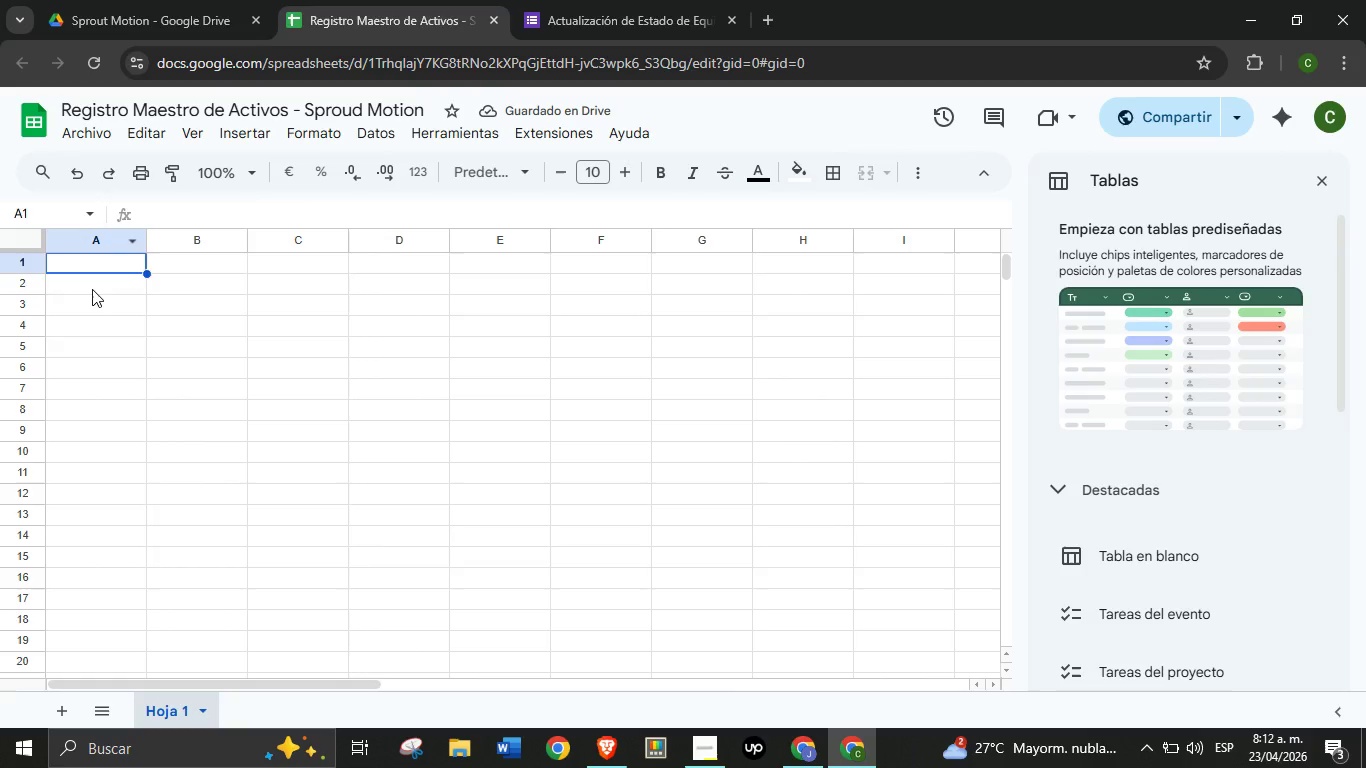 
left_click([92, 289])
 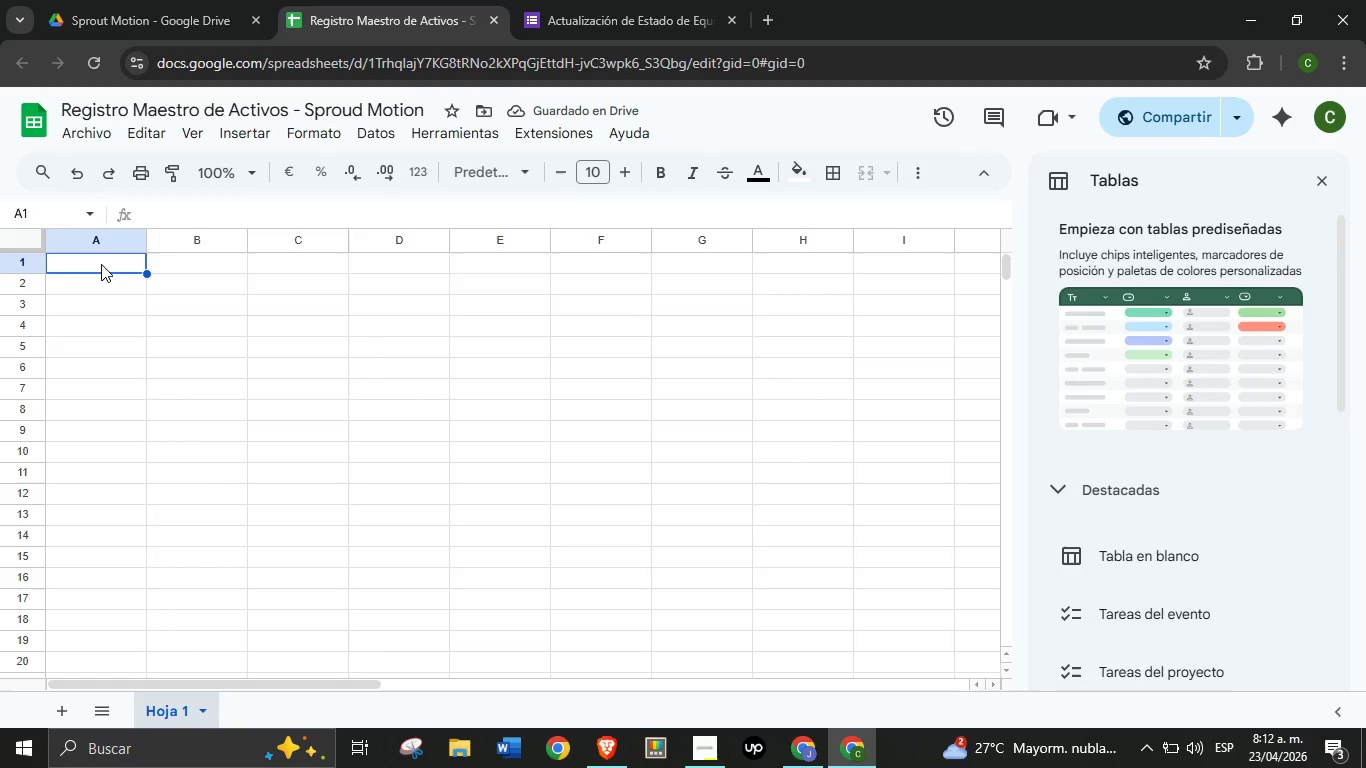 
left_click([101, 264])
 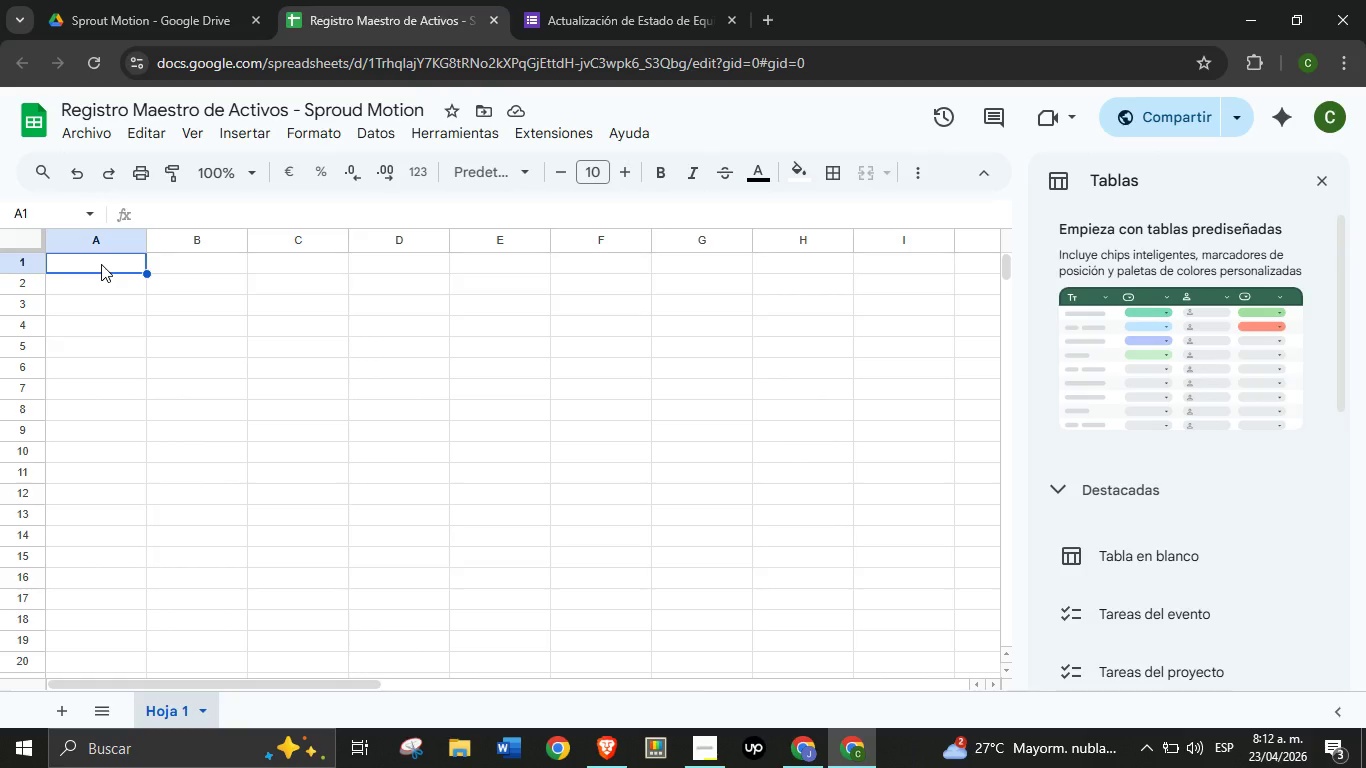 
wait(9.09)
 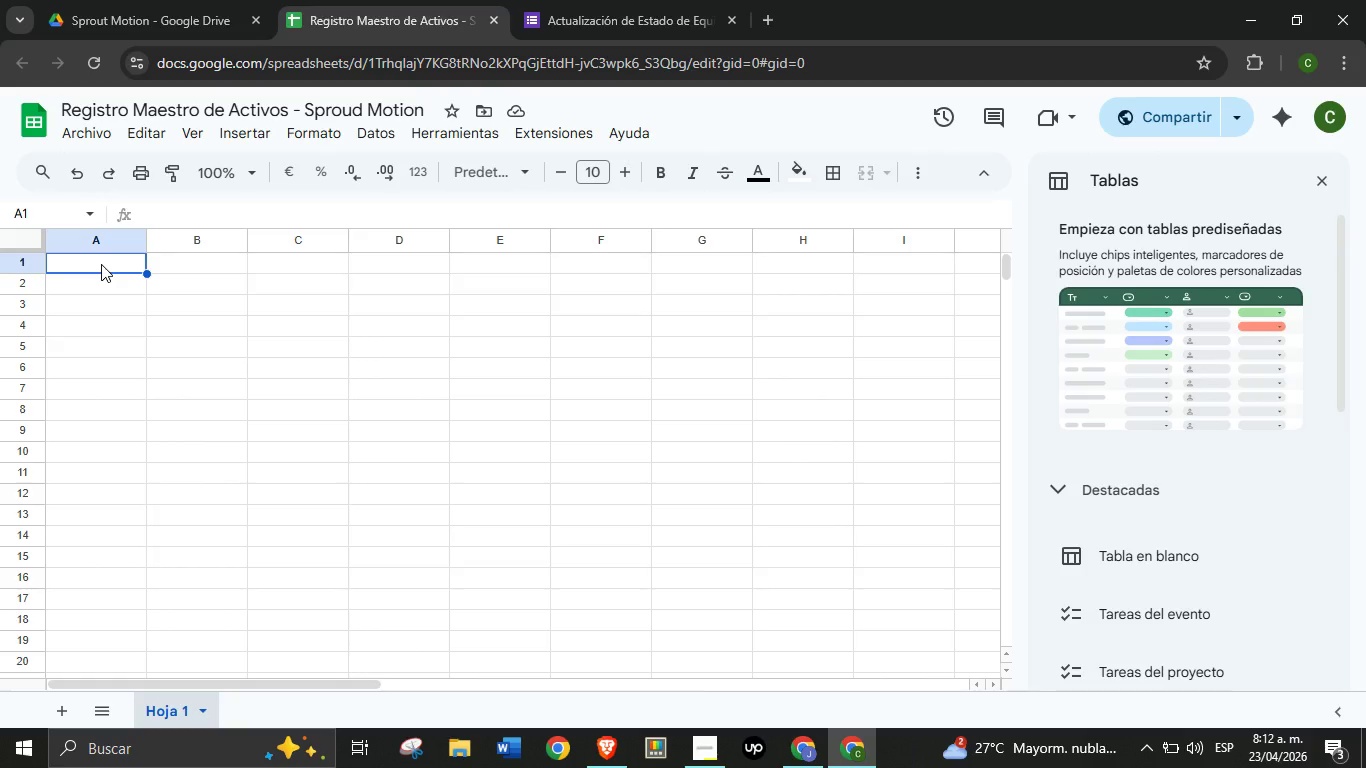 
type(Timestamp)
key(Tab)
type(Terapeuta)
key(Tab)
type(Equipo)
key(Tab)
type(Codigo estandarizado)
key(Tab)
type(N;umero de serie)
key(Tab)
type(Estado)
key(Tab)
type(Paciente)
key(Tab)
type(UBICACI;ON)
key(Tab)
type(cAMIONETA)
key(Tab)
type(dESINFECCI;ON)
key(Tab)
type(oBSERVACIONES)
key(Tab)
 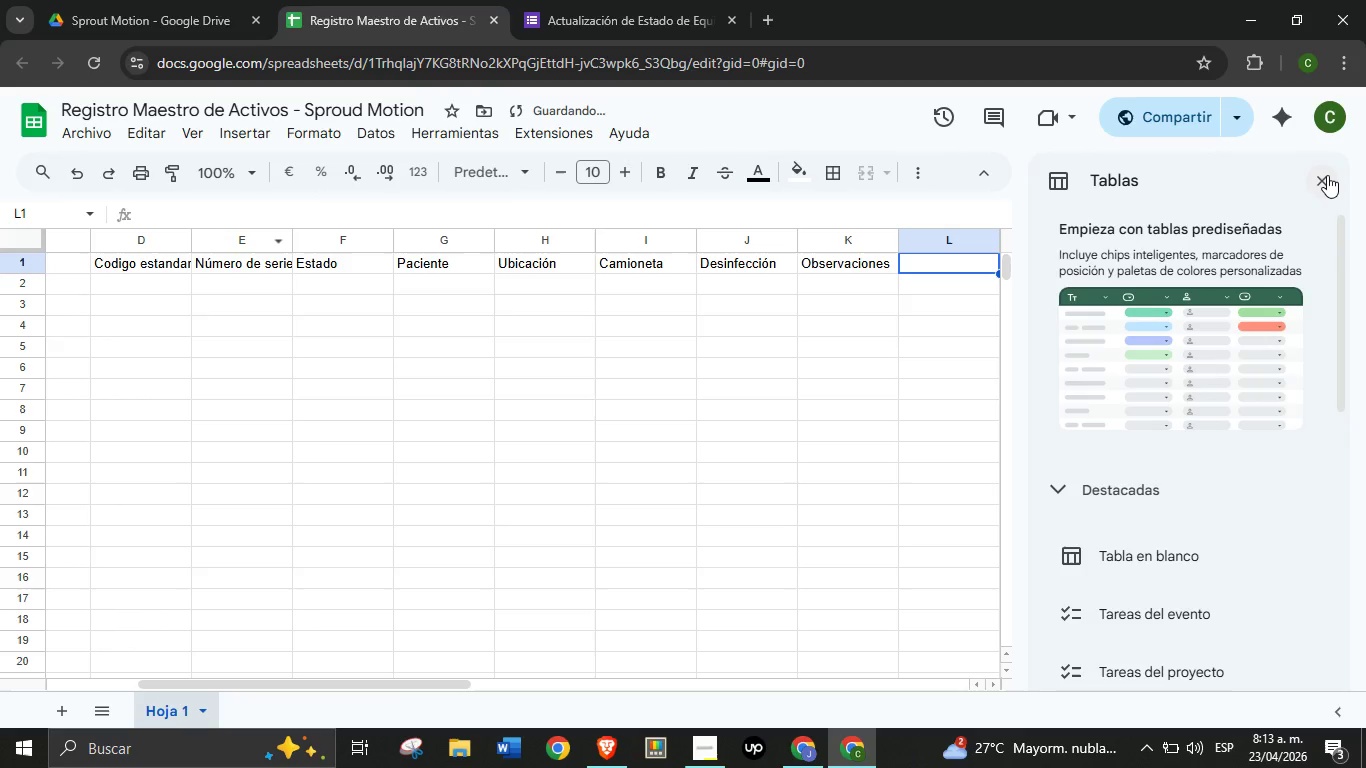 
left_click([1327, 175])
 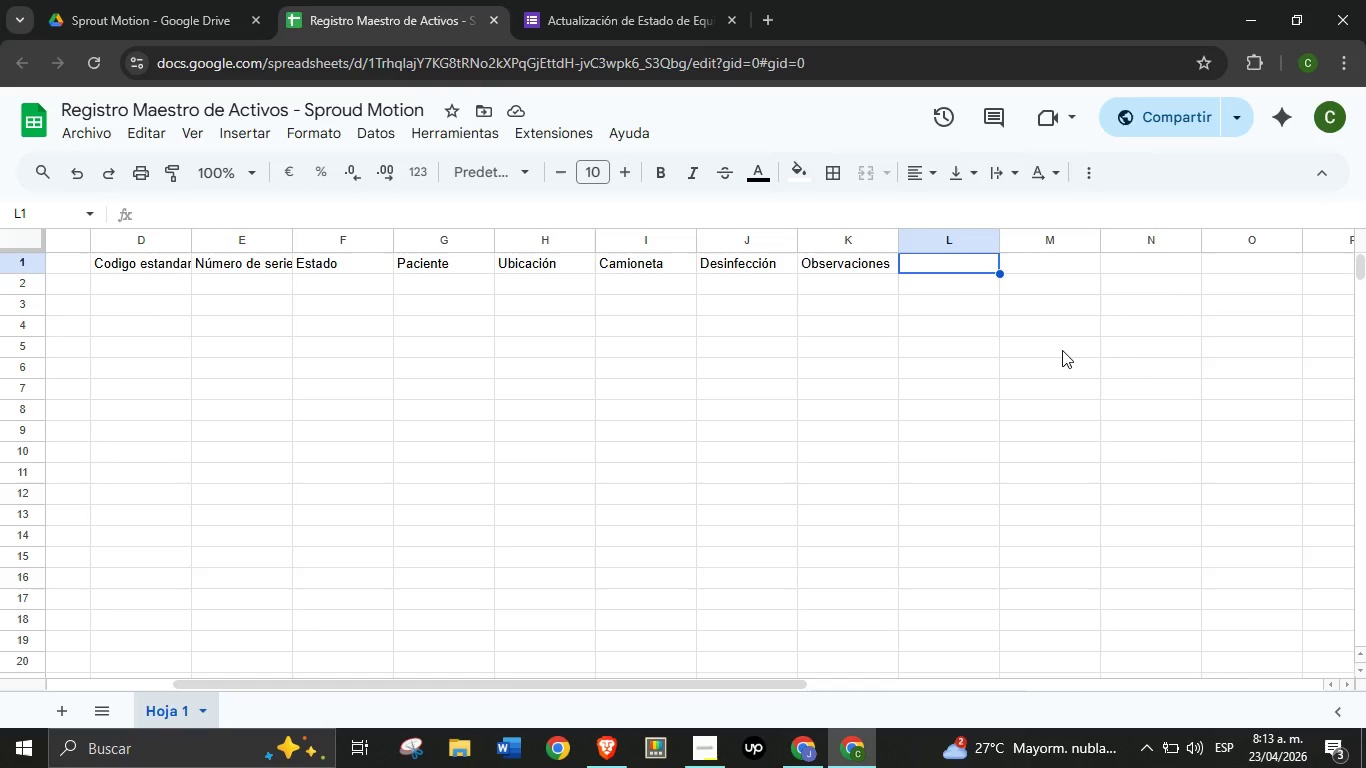 
type(Fecha )
 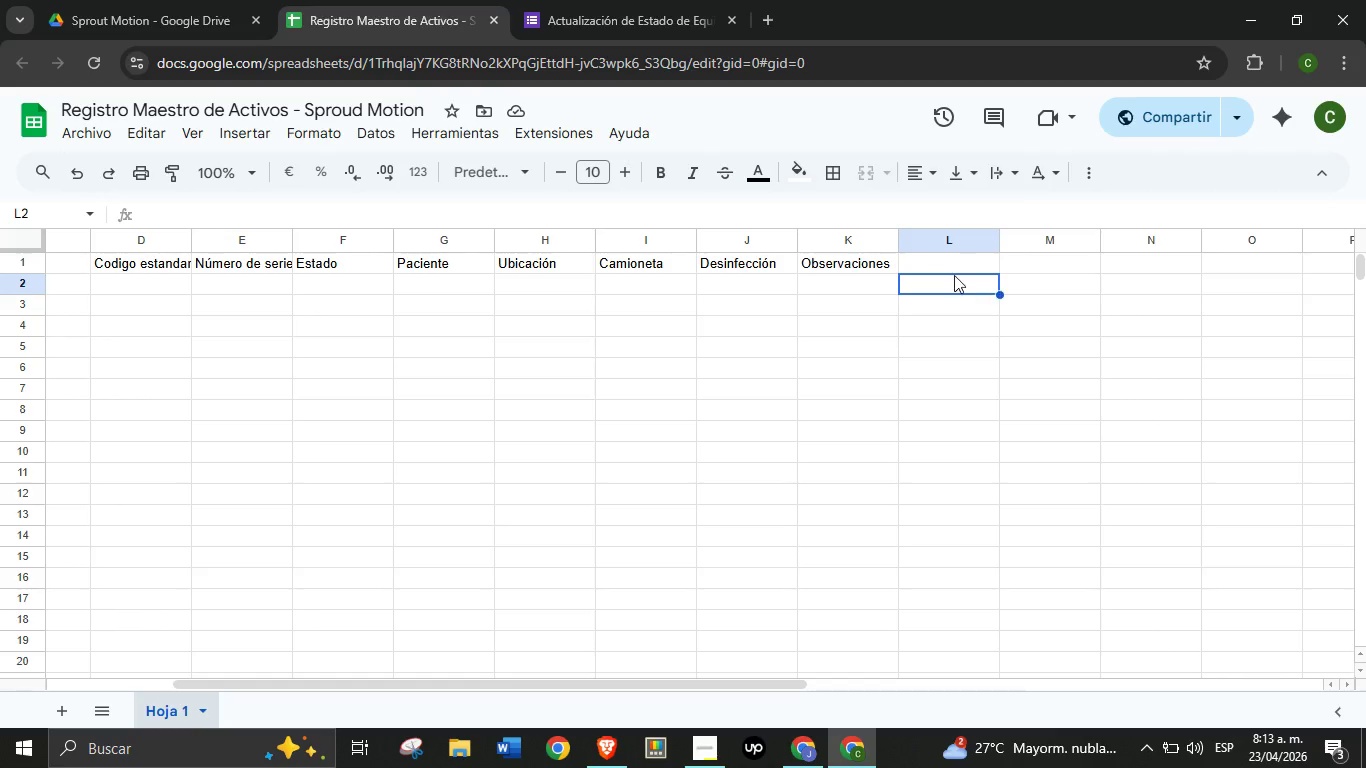 
left_click([949, 262])
 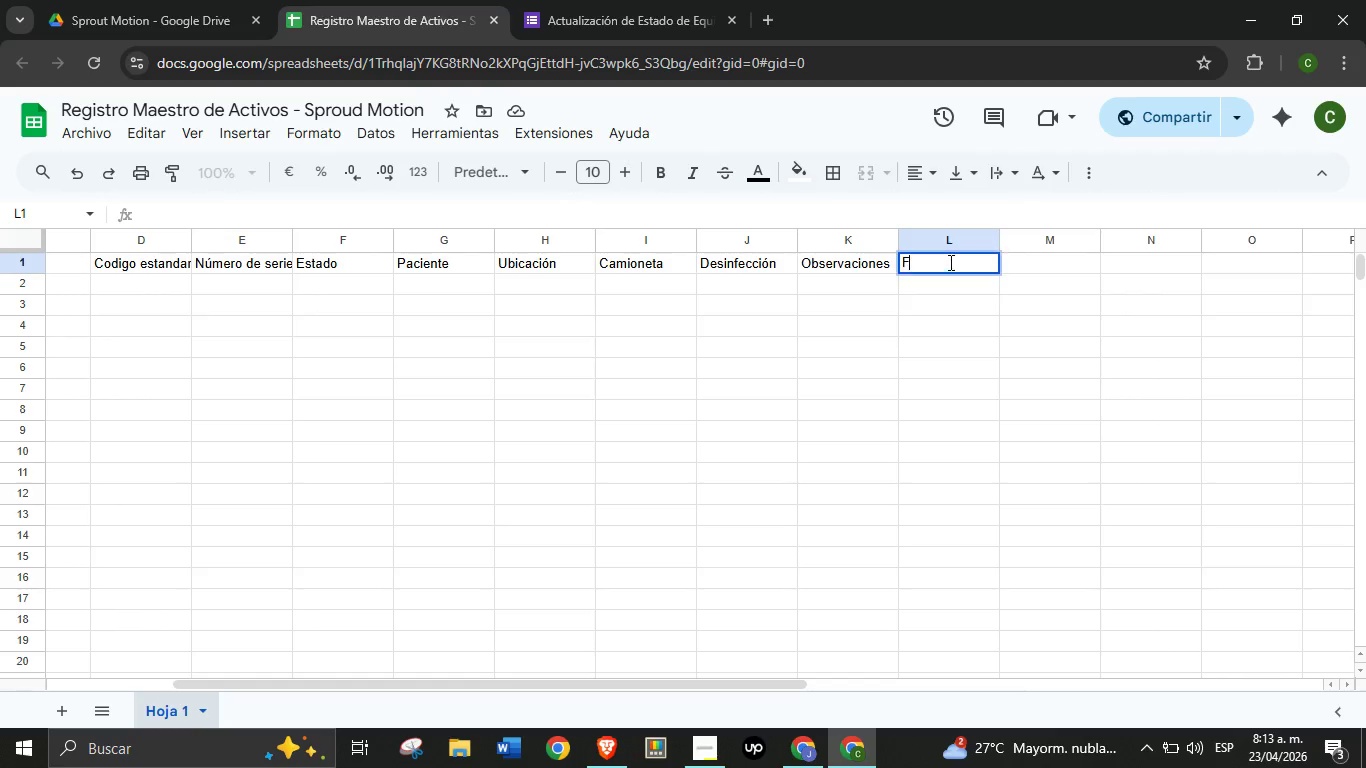 
type(Fecha de registro)
key(Tab)
type(Pr;oxima inspecci;on)
key(Tab)
type(Alerta de S)
key(Backspace)
key(Backspace)
key(Backspace)
key(Backspace)
type(Snitizaci;on Enviada)
 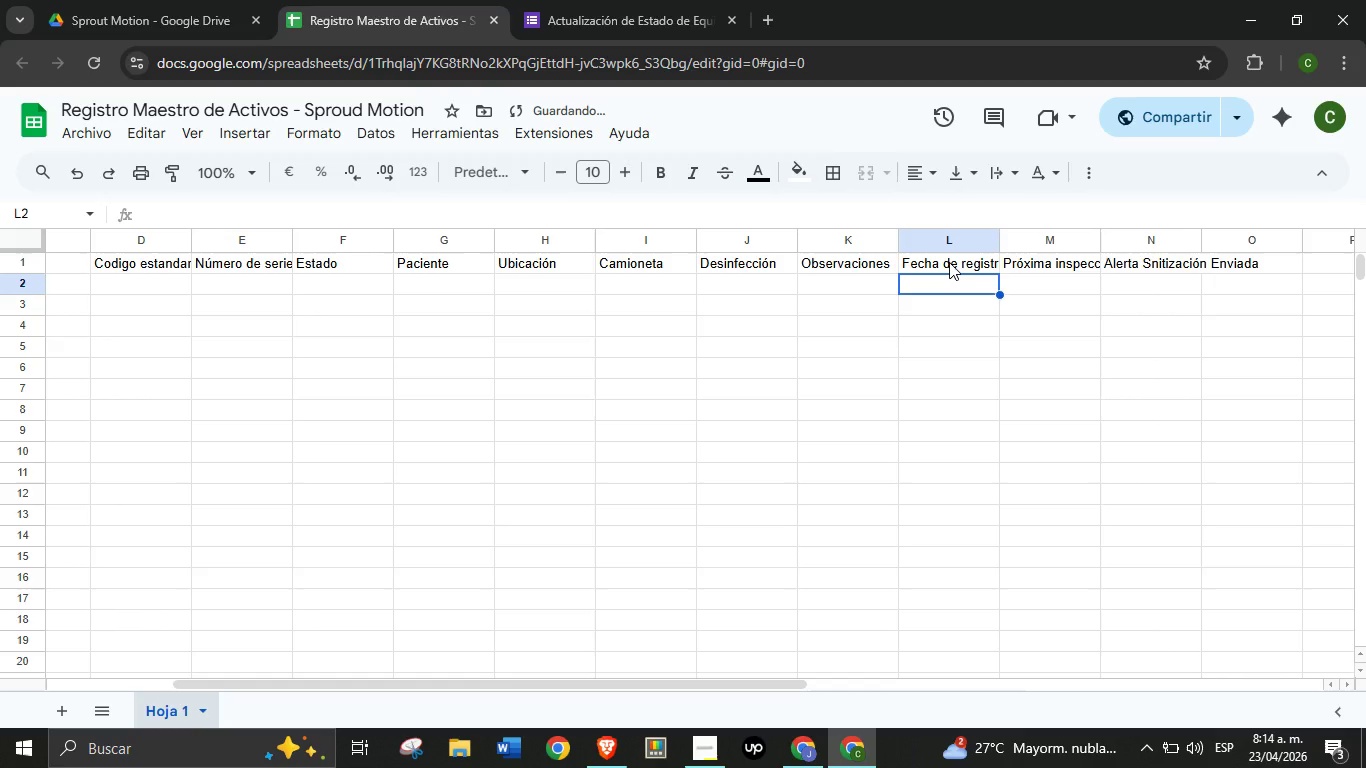 
key(Enter)
 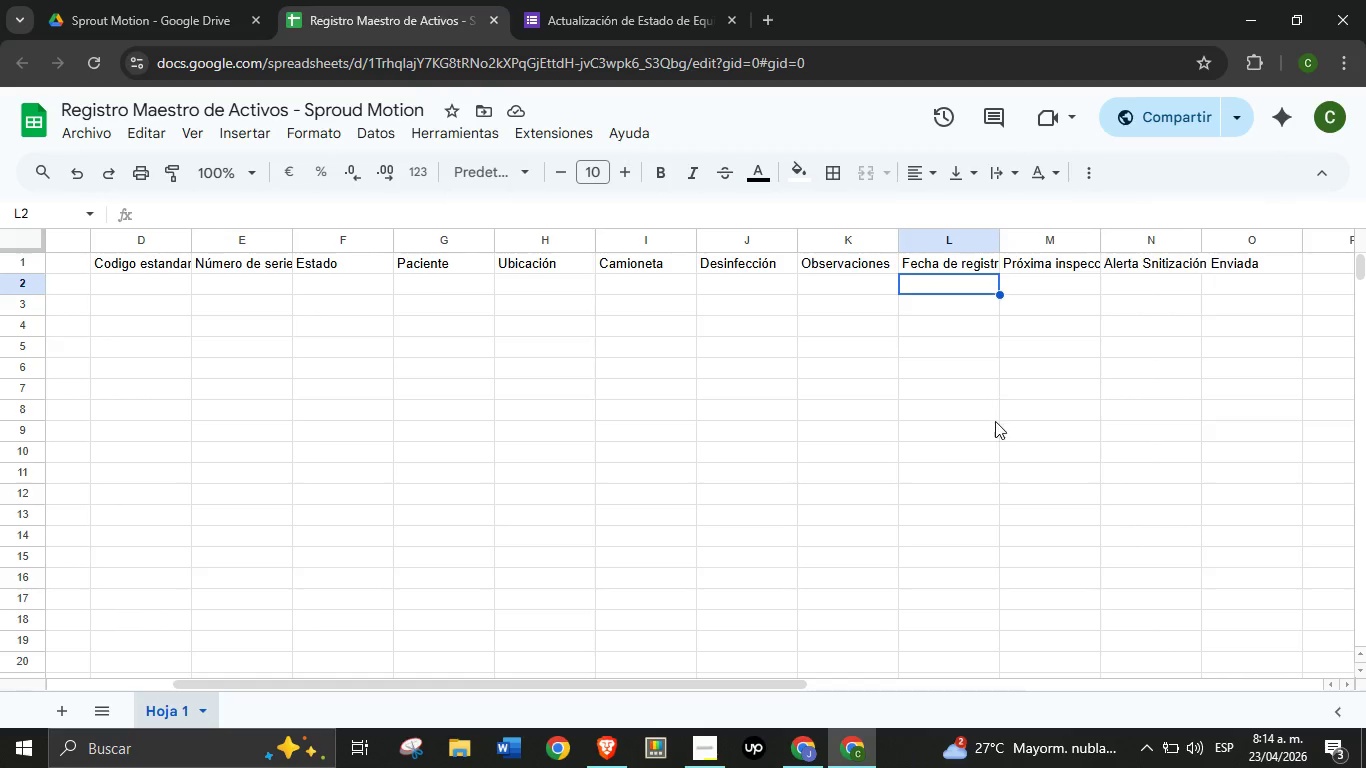 
wait(7.22)
 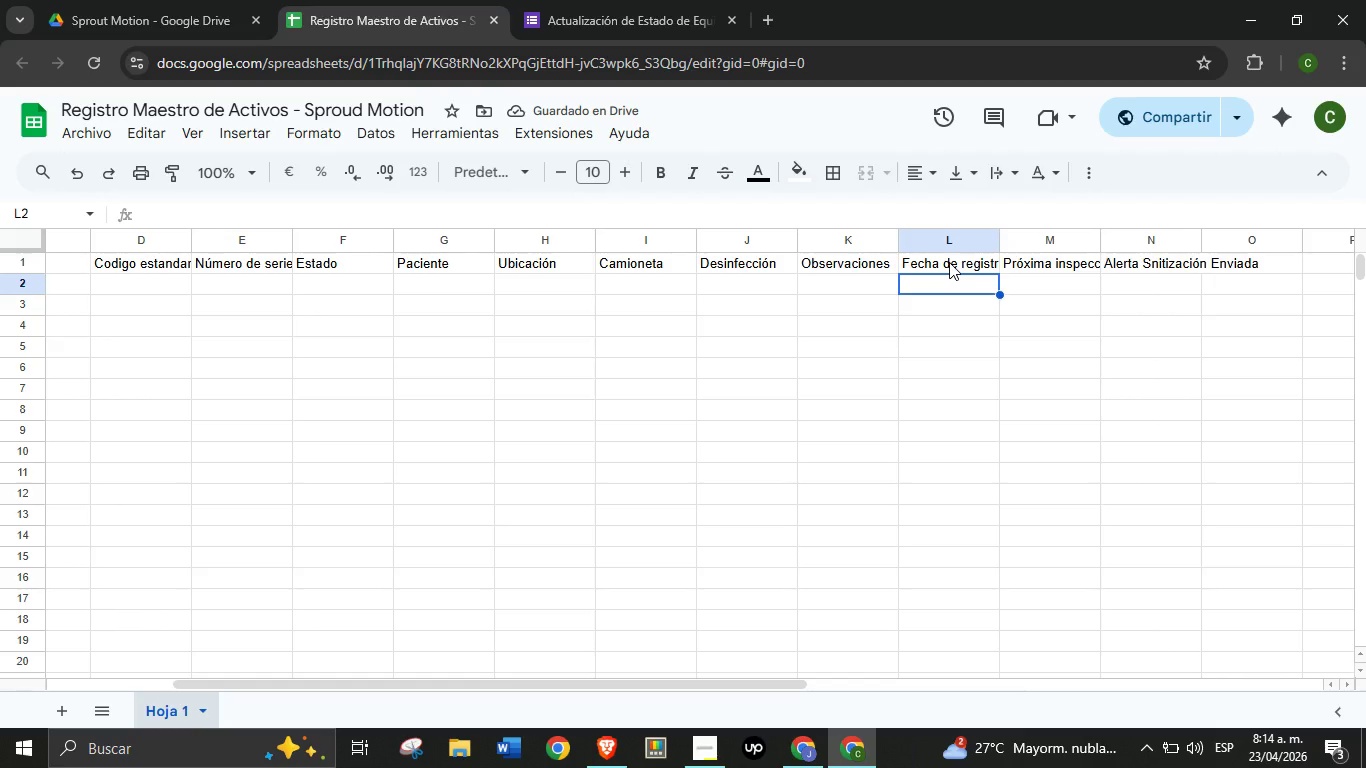 
left_click_drag(start_coordinate=[768, 689], to_coordinate=[390, 649])
 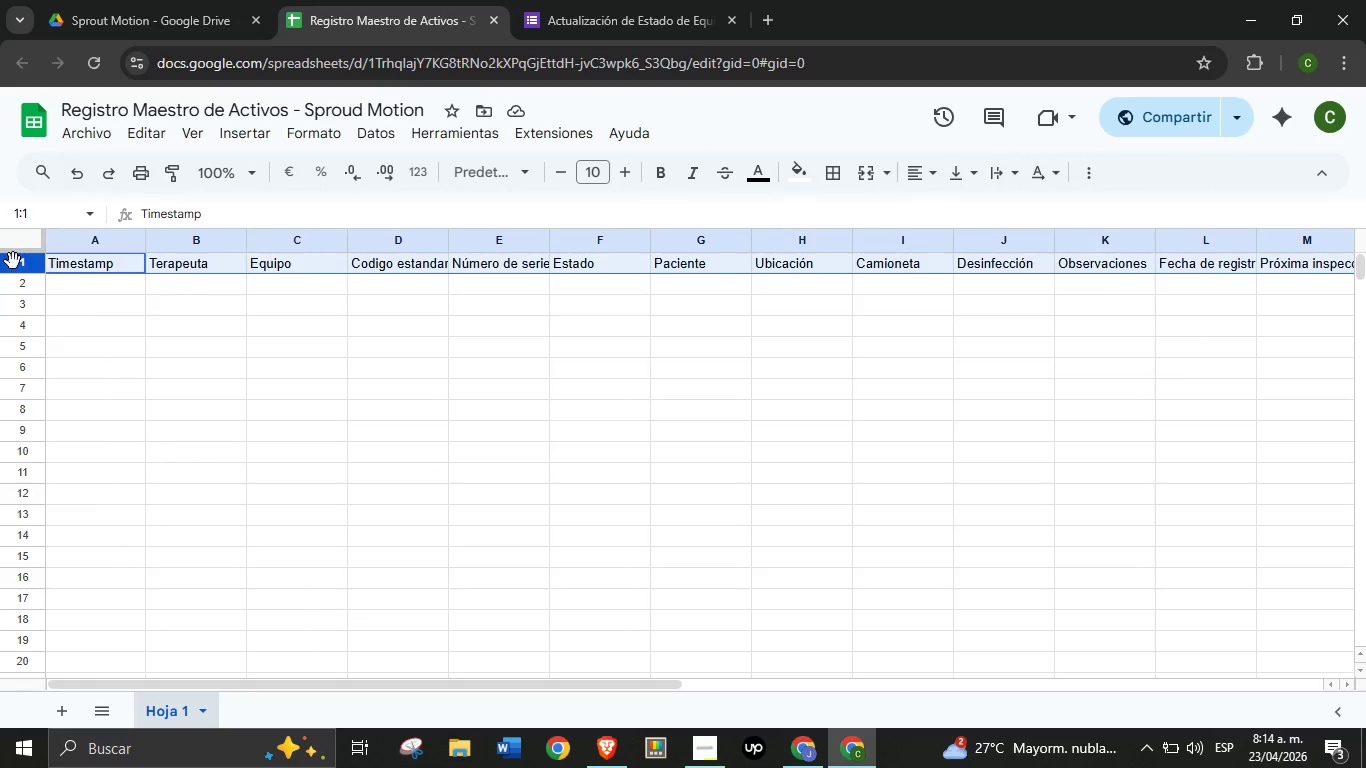 
left_click([13, 261])
 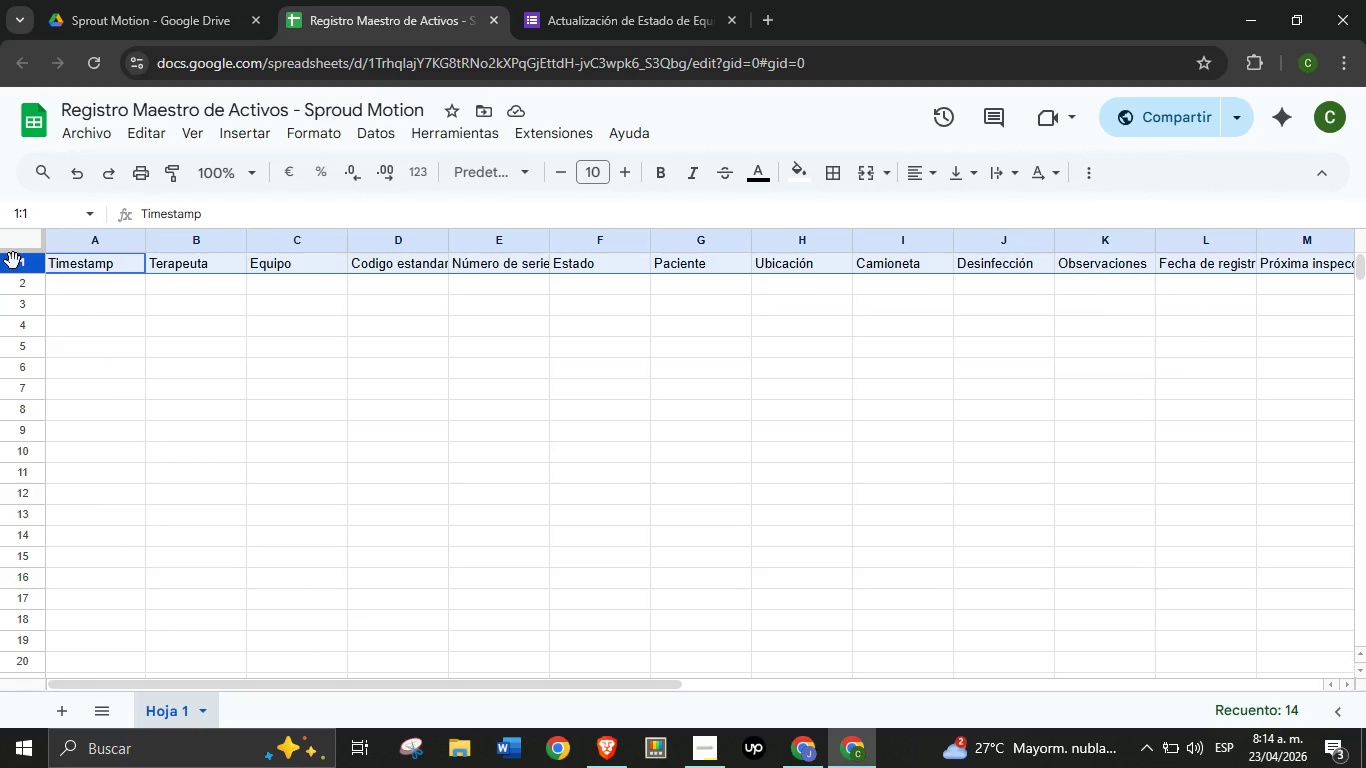 
key(Control+B)
 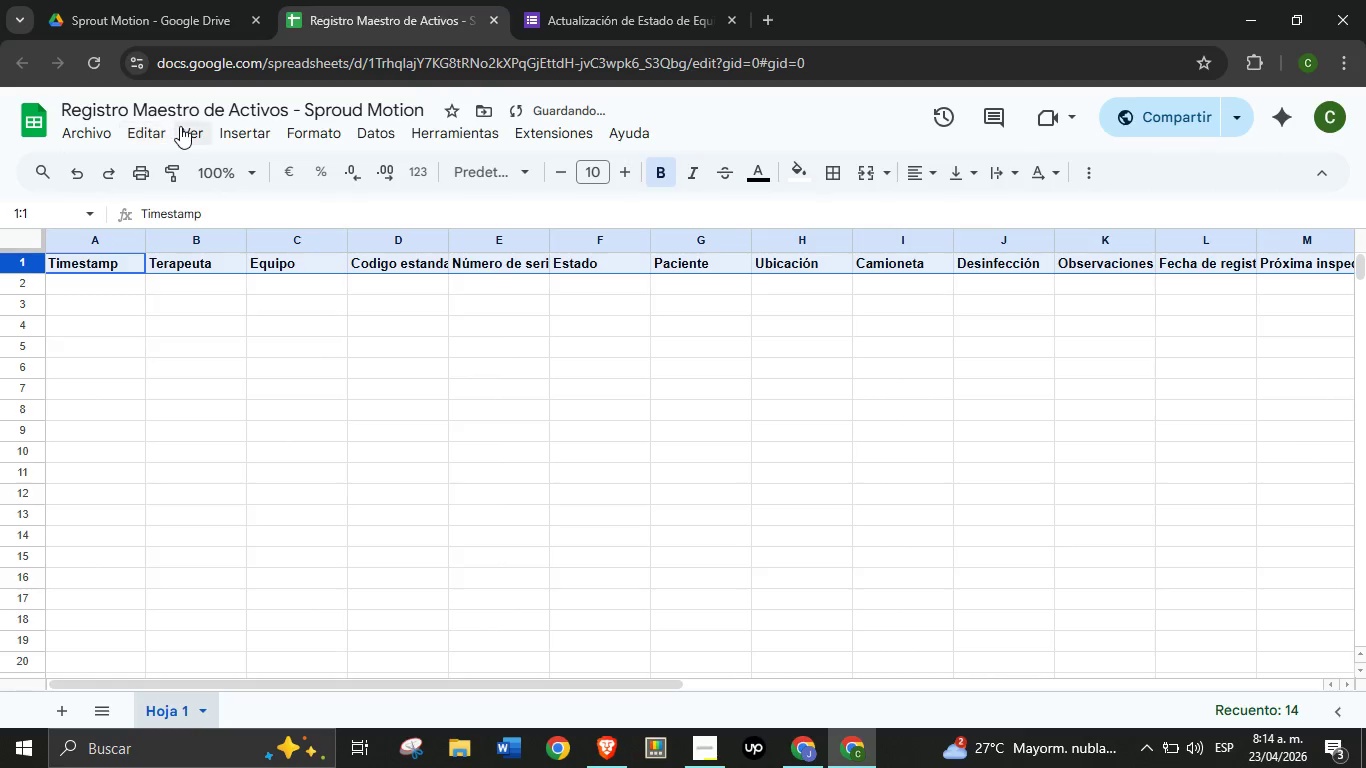 
left_click([180, 126])
 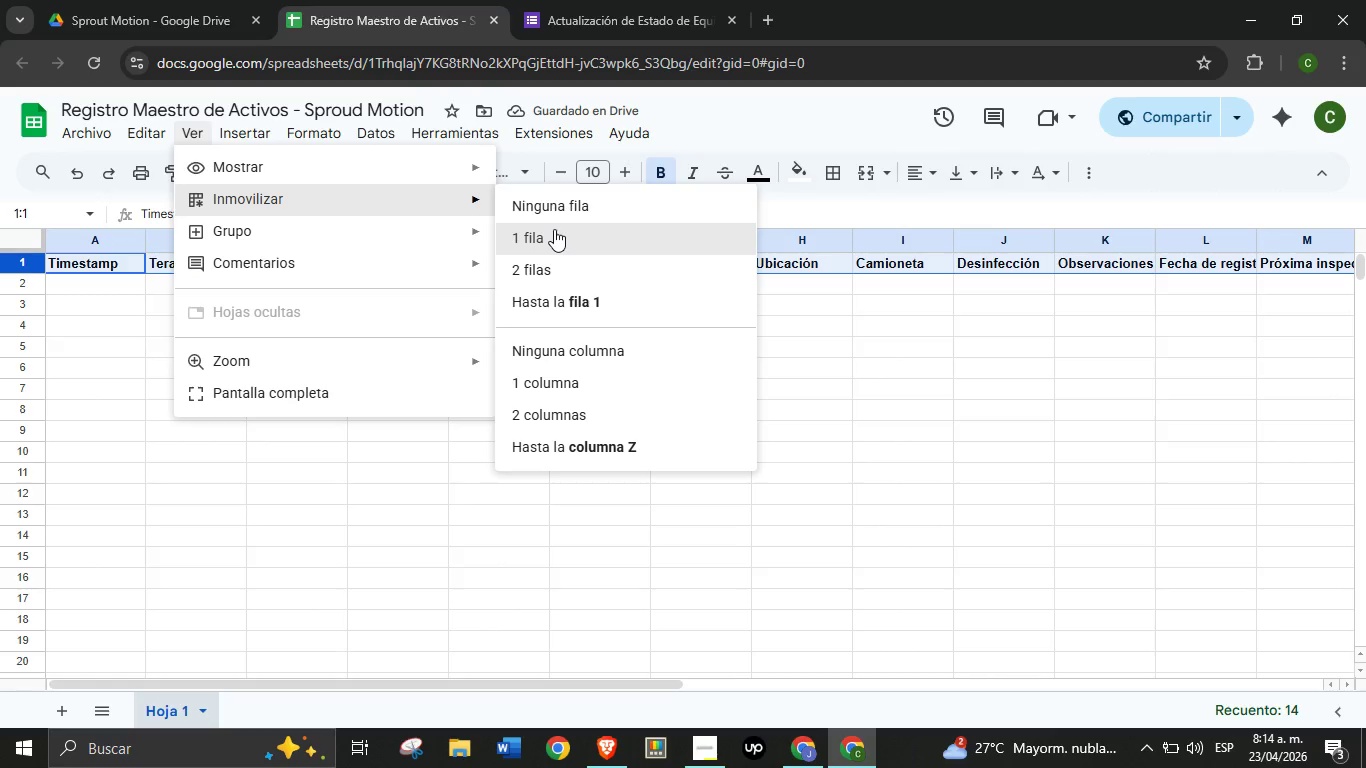 
left_click([555, 229])
 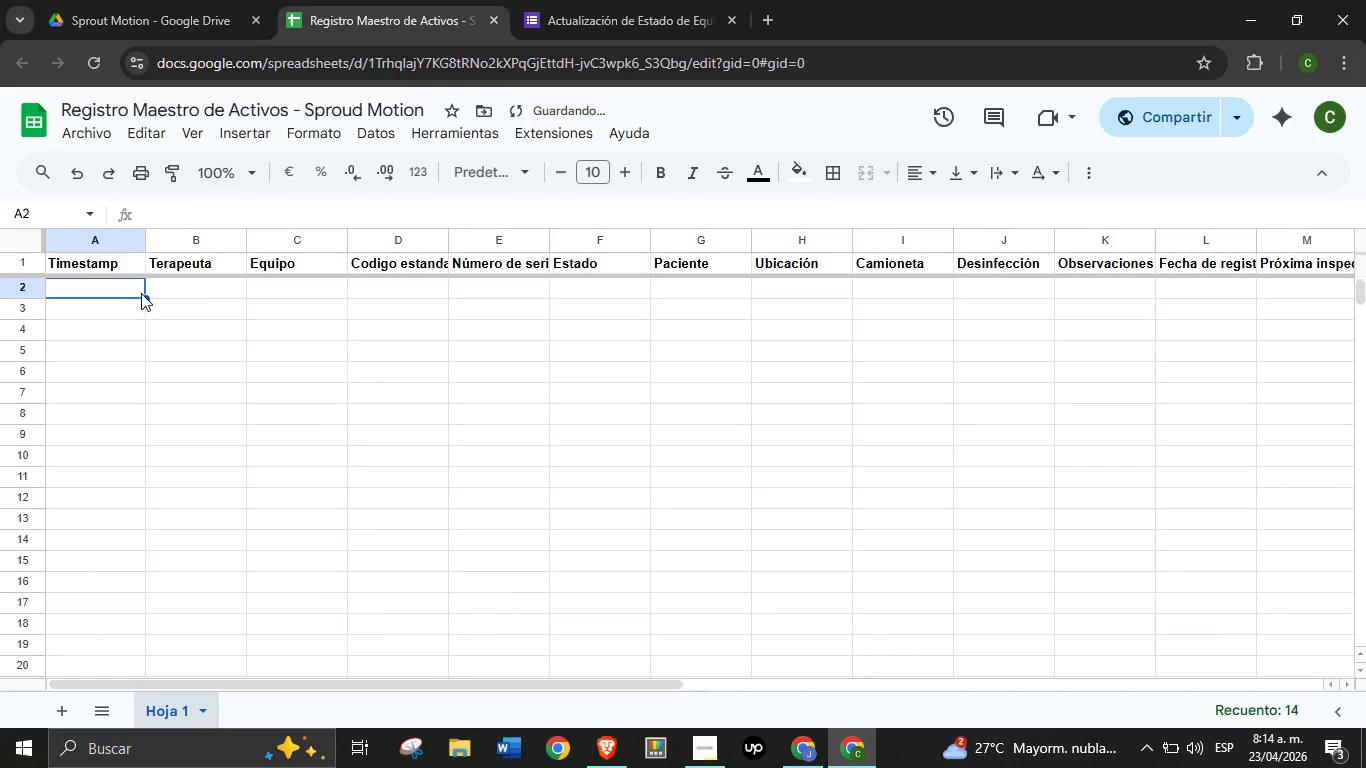 
left_click([123, 288])
 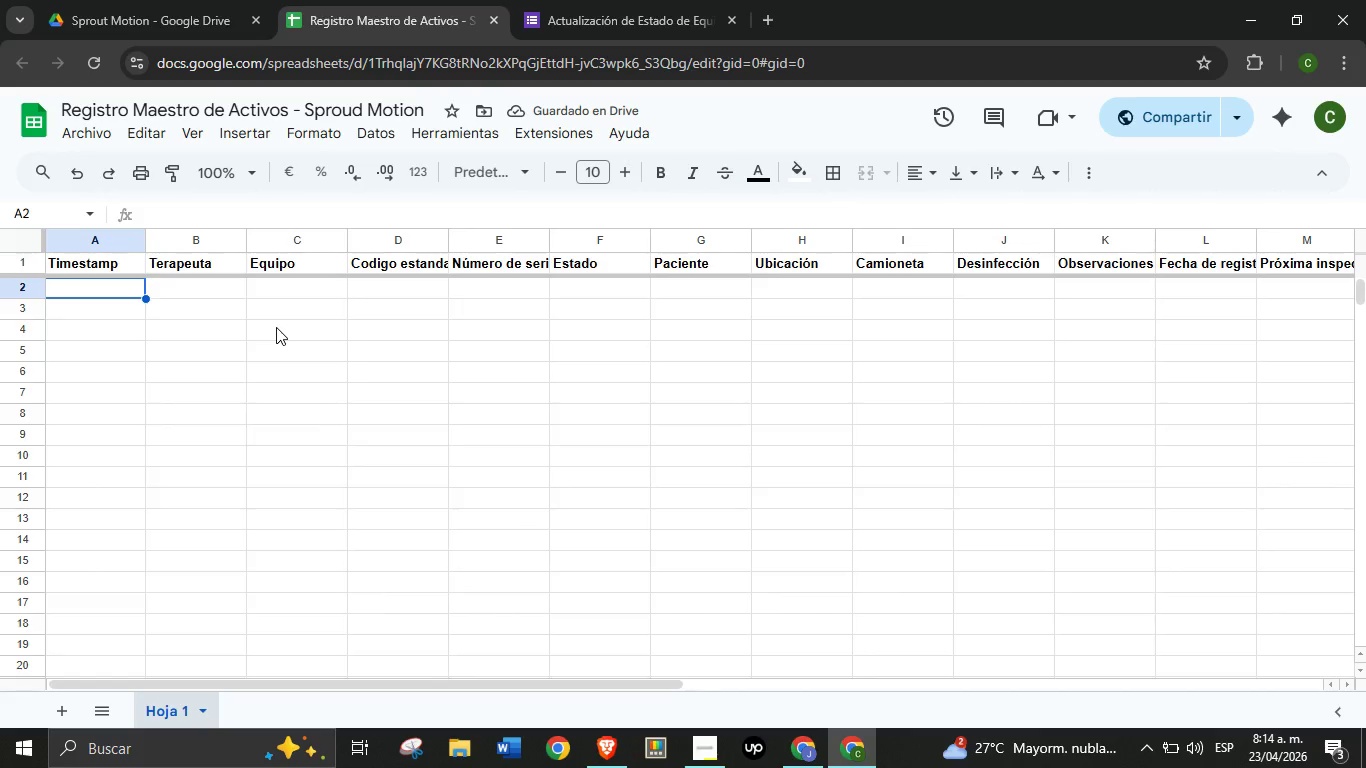 
wait(8.84)
 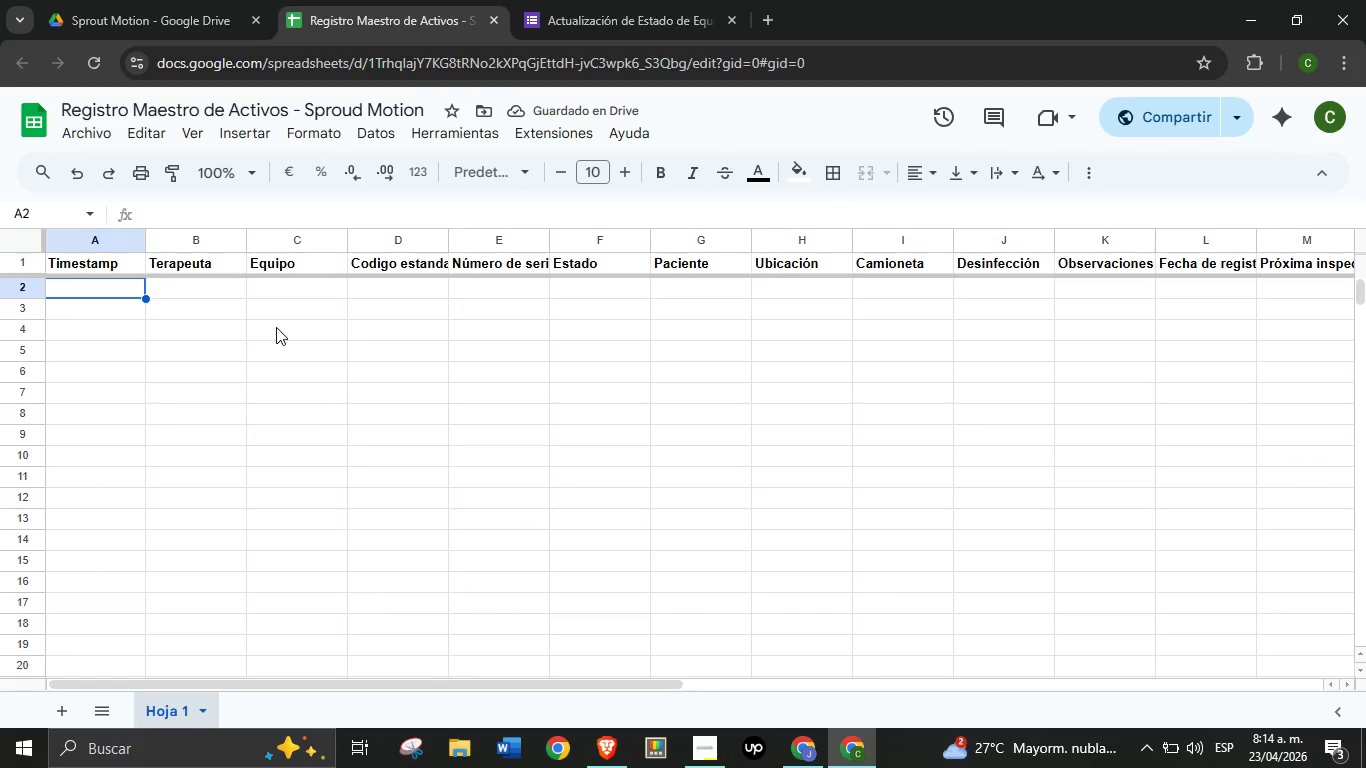 
left_click([764, 15])
 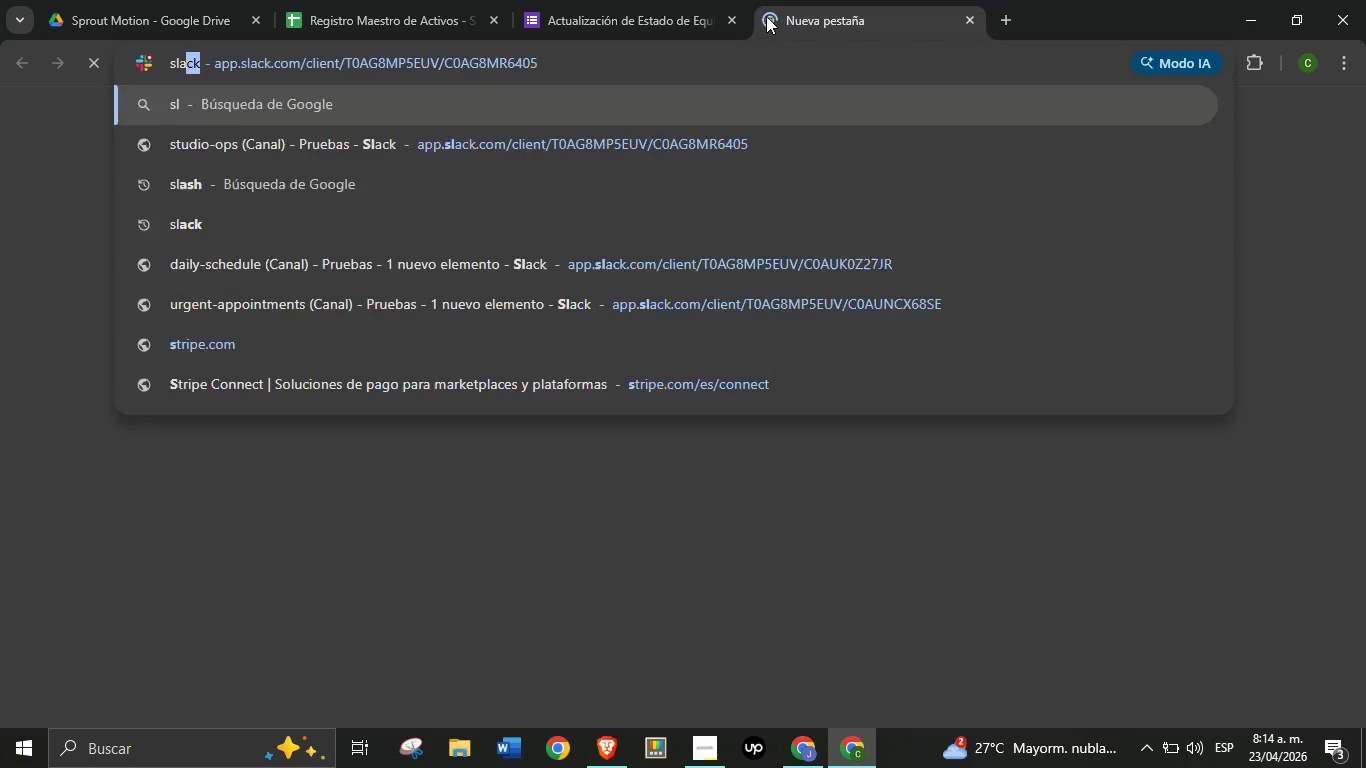 
type(slack)
 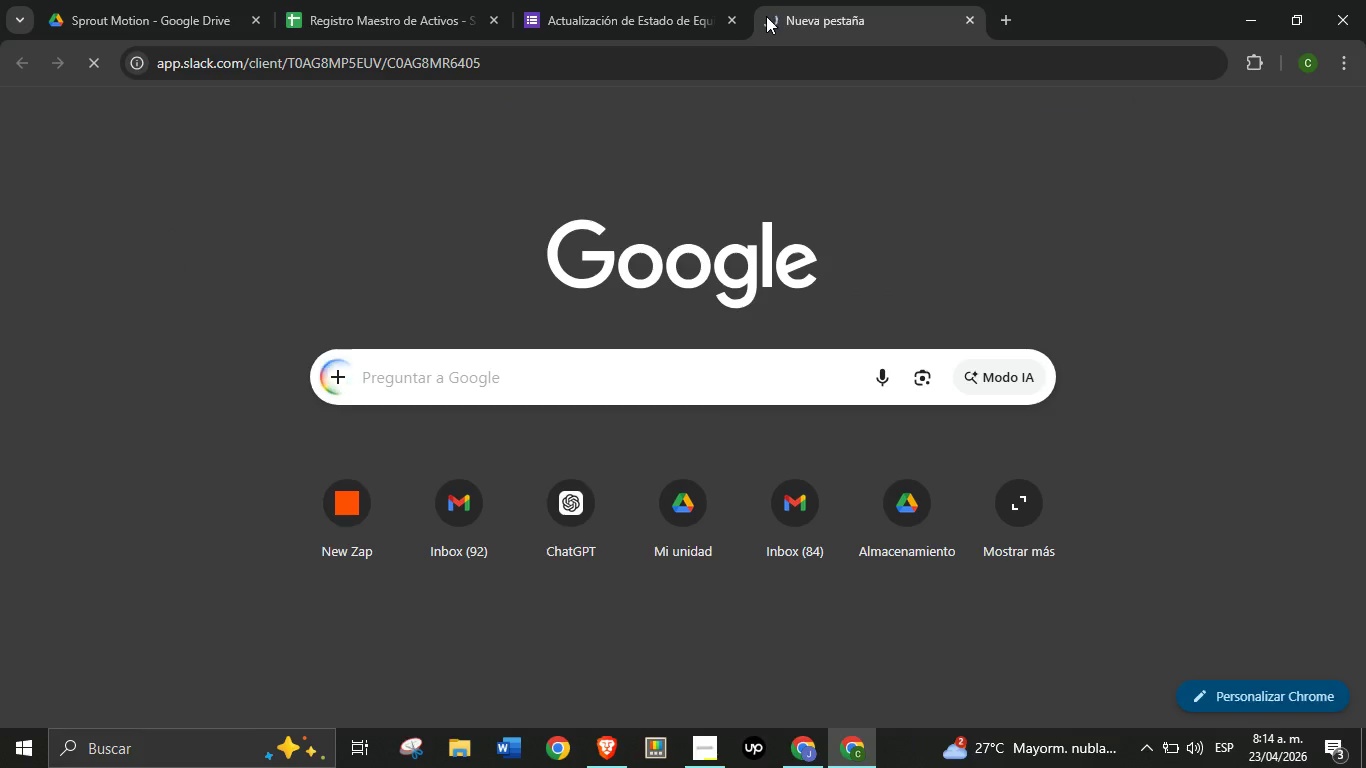 
key(Enter)
 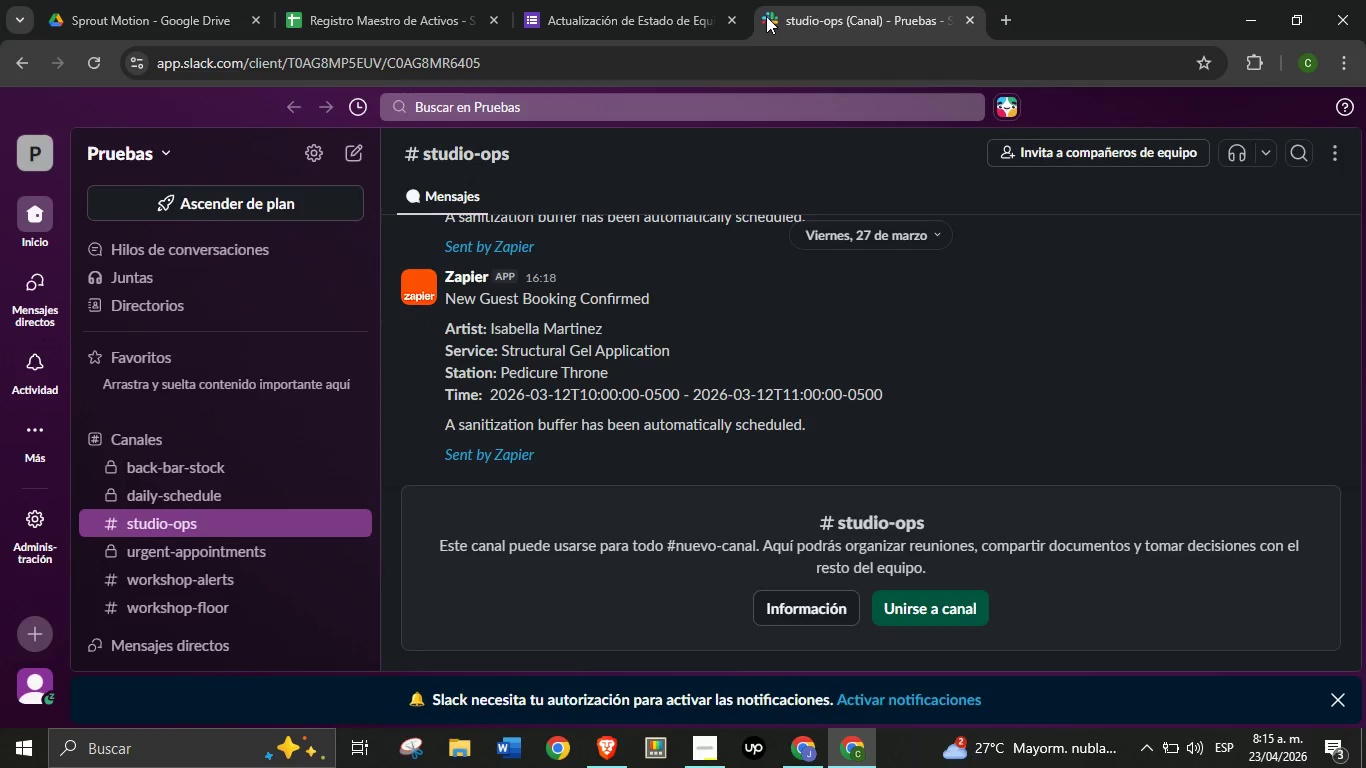 
wait(39.74)
 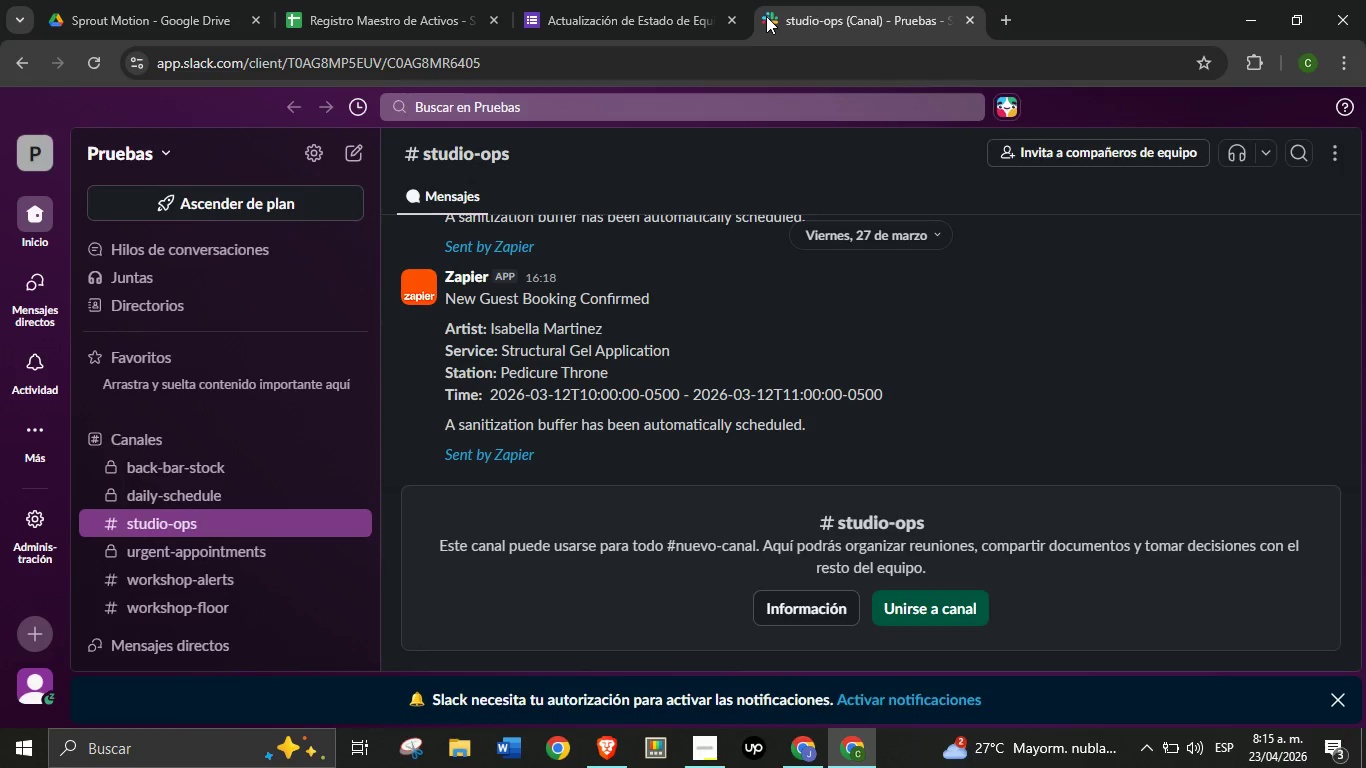 
right_click([251, 469])
 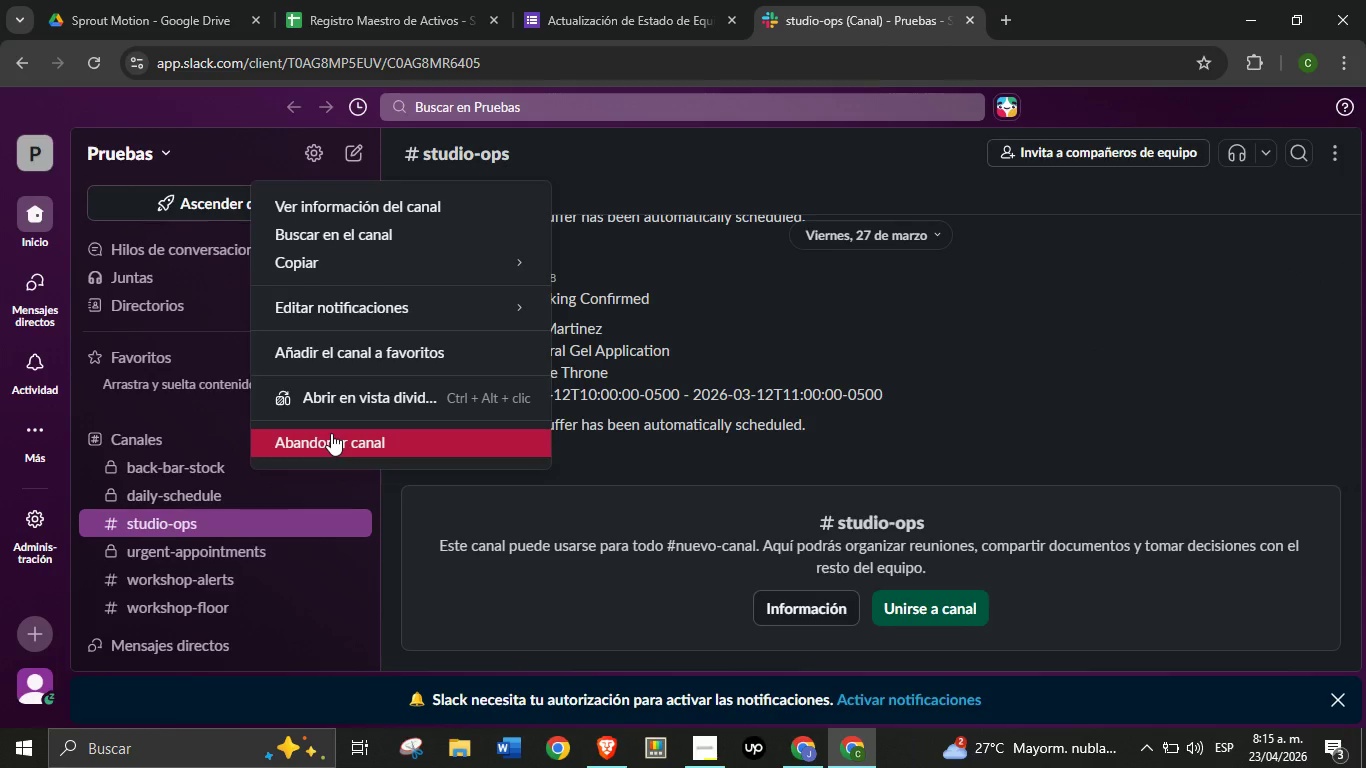 
left_click([331, 433])
 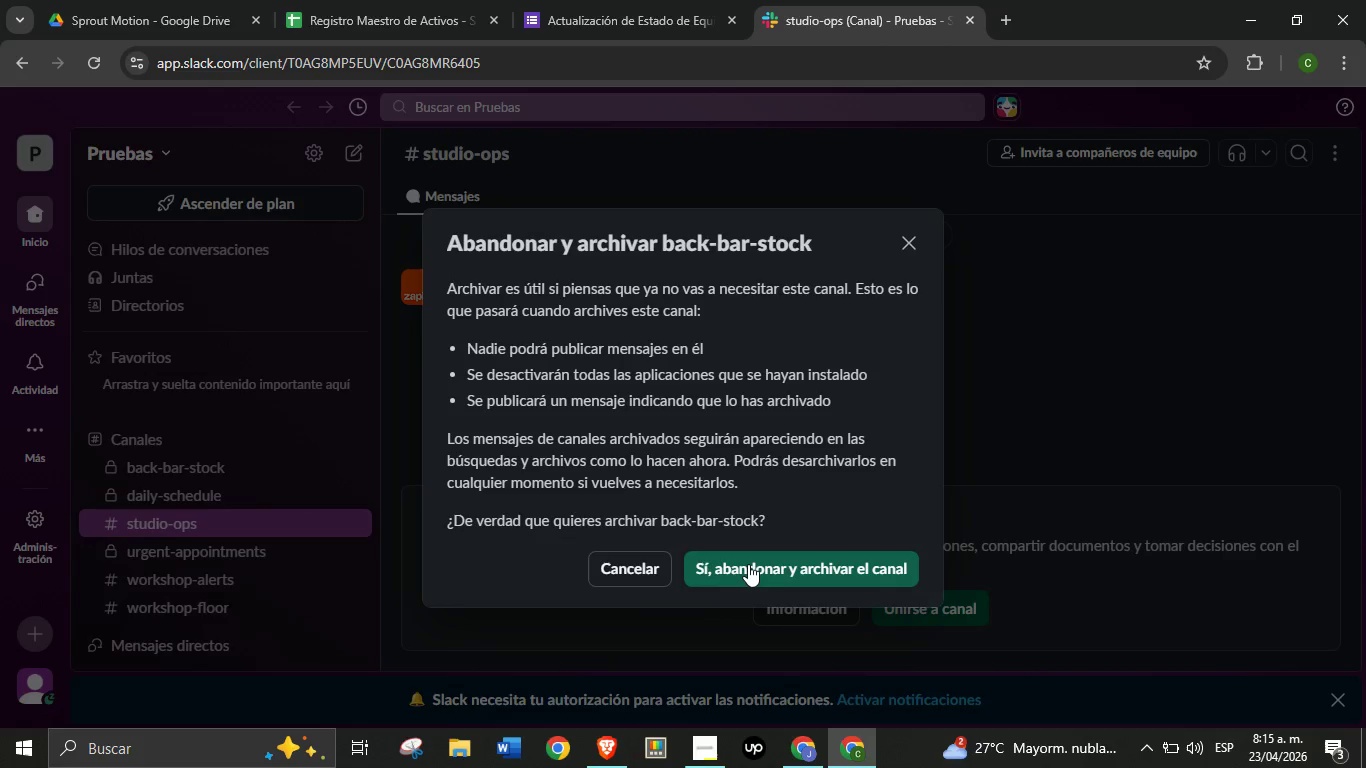 
left_click([748, 564])
 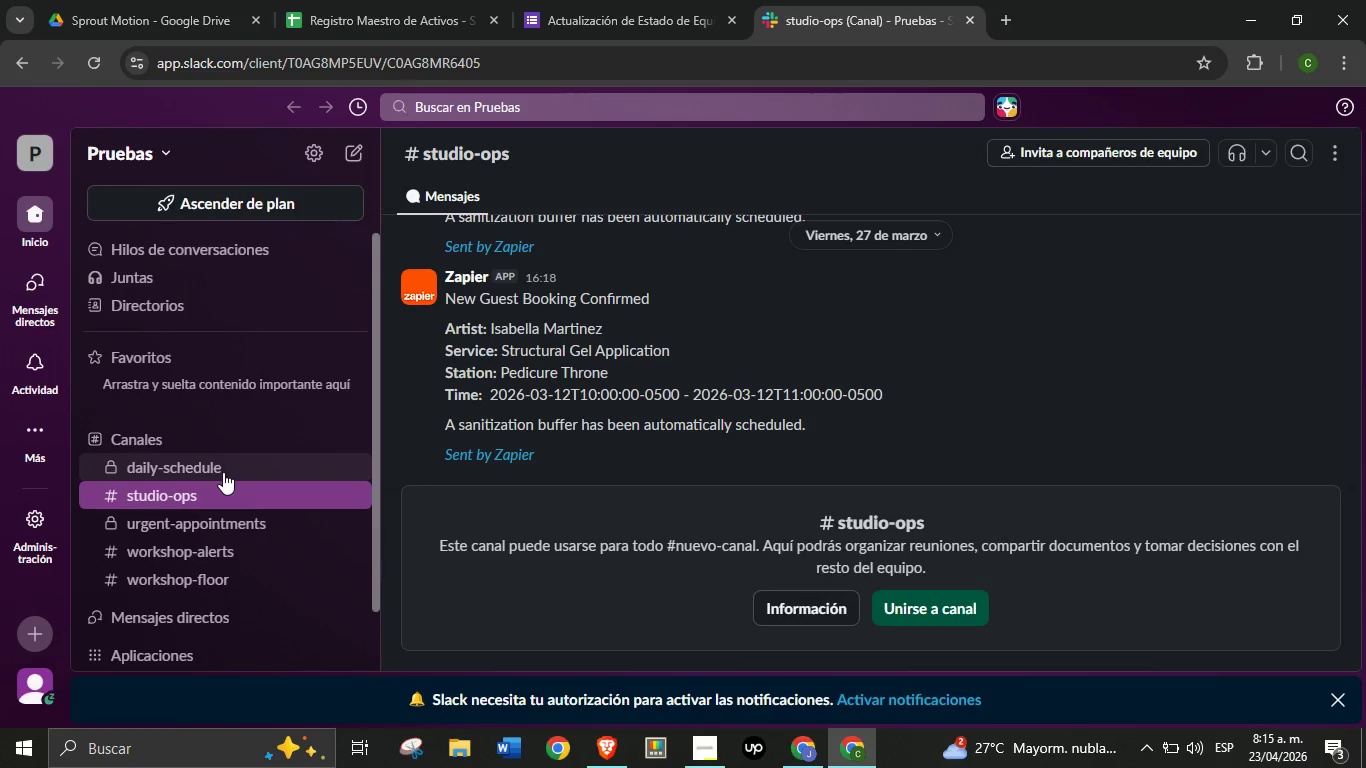 
right_click([223, 472])
 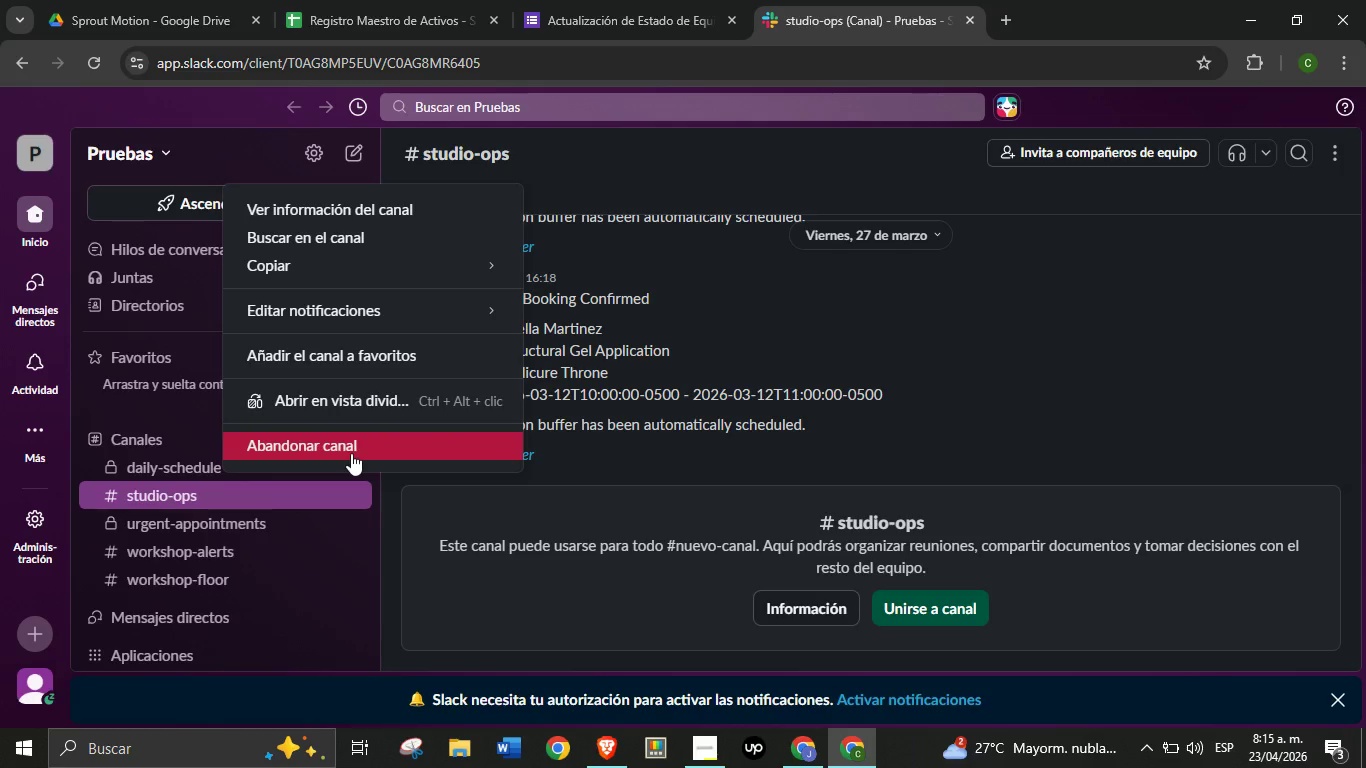 
left_click([350, 453])
 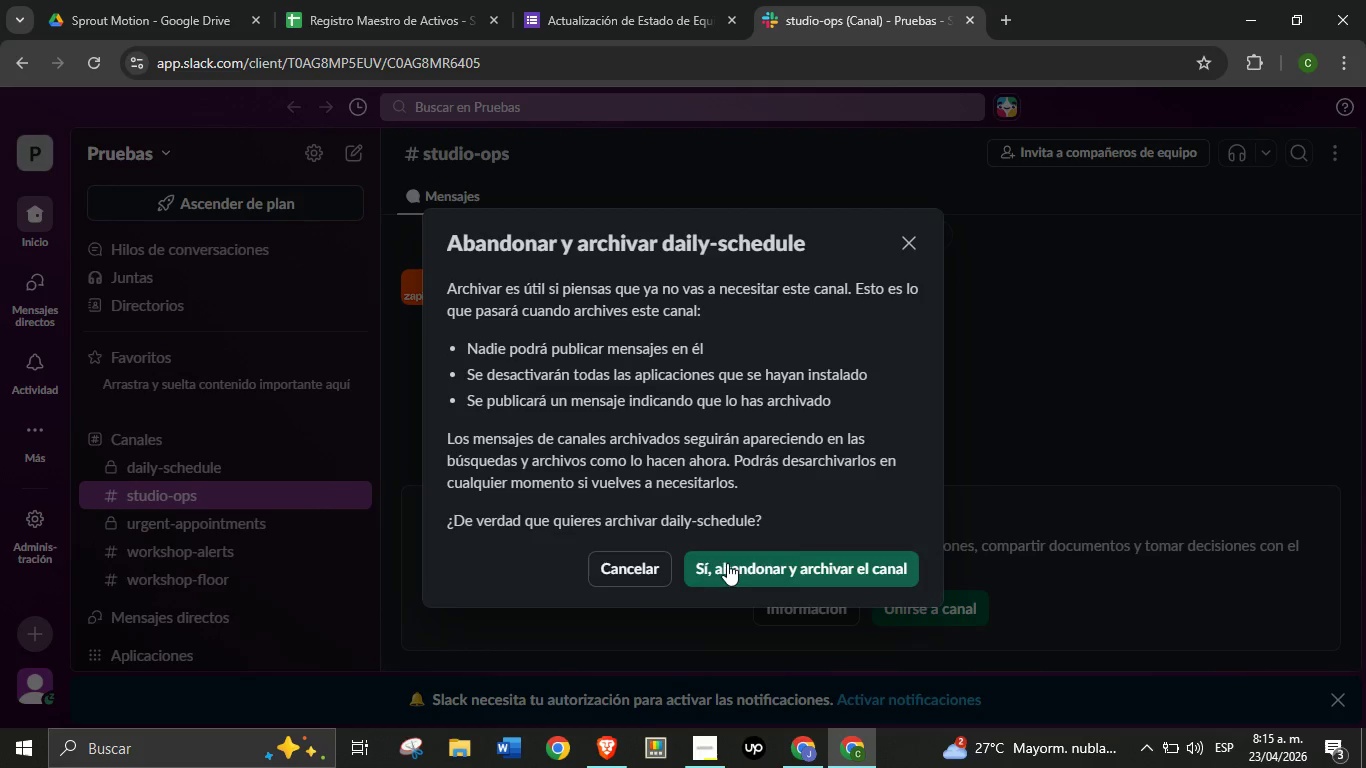 
left_click([727, 563])
 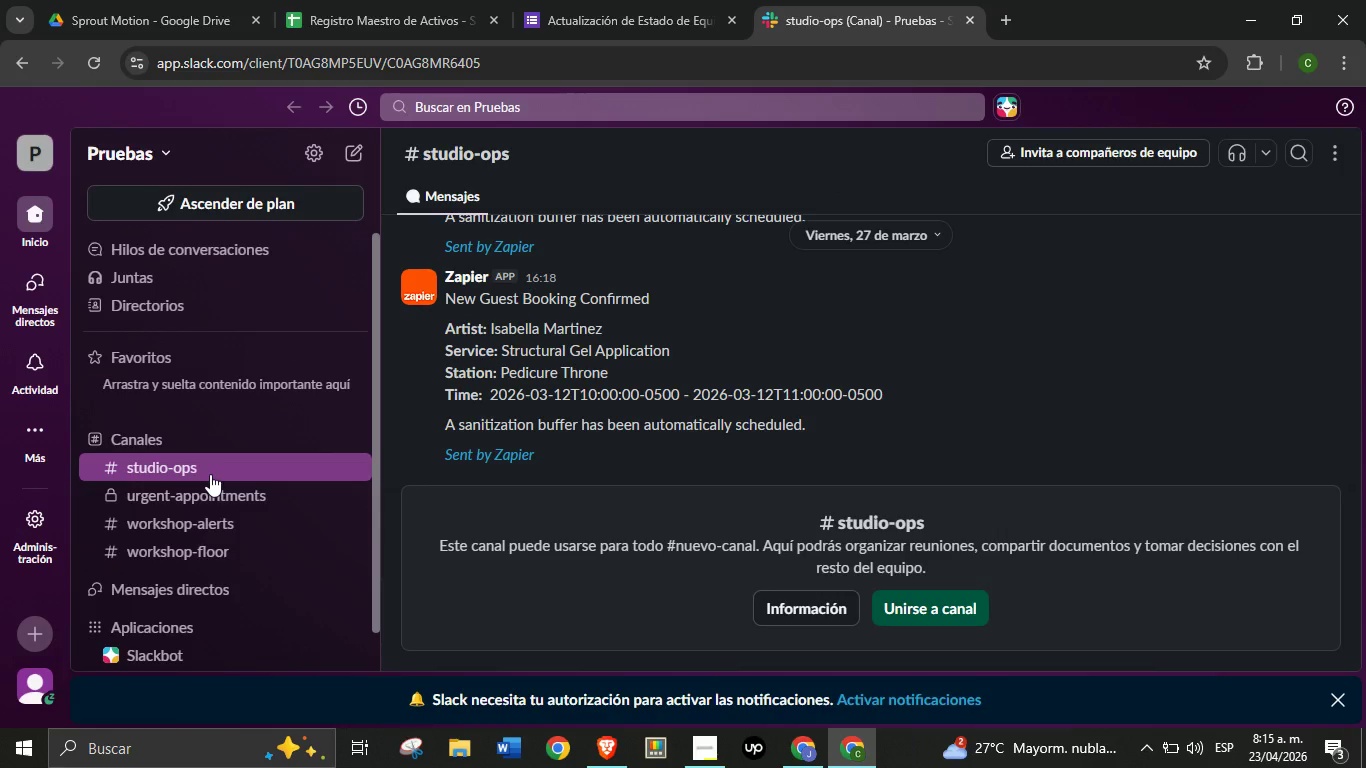 
right_click([210, 474])
 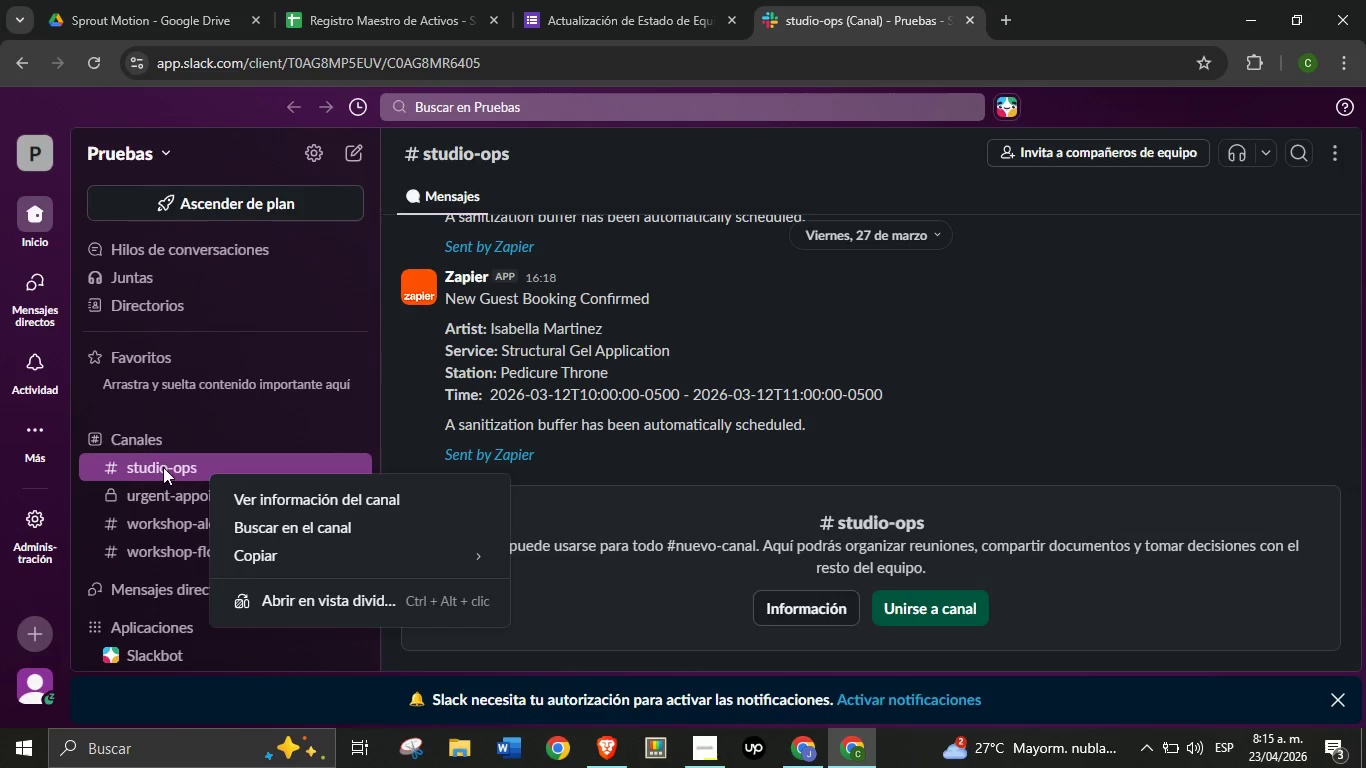 
right_click([161, 468])
 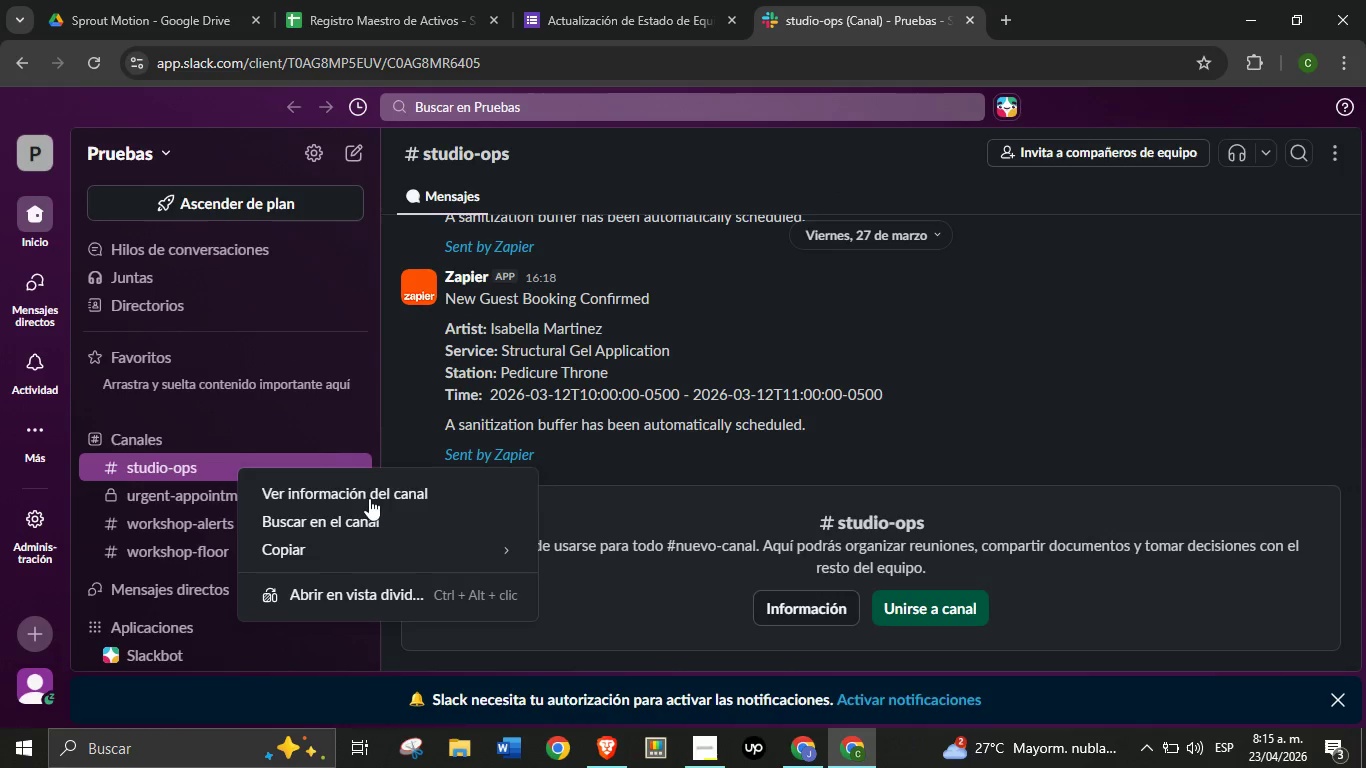 
left_click([614, 522])
 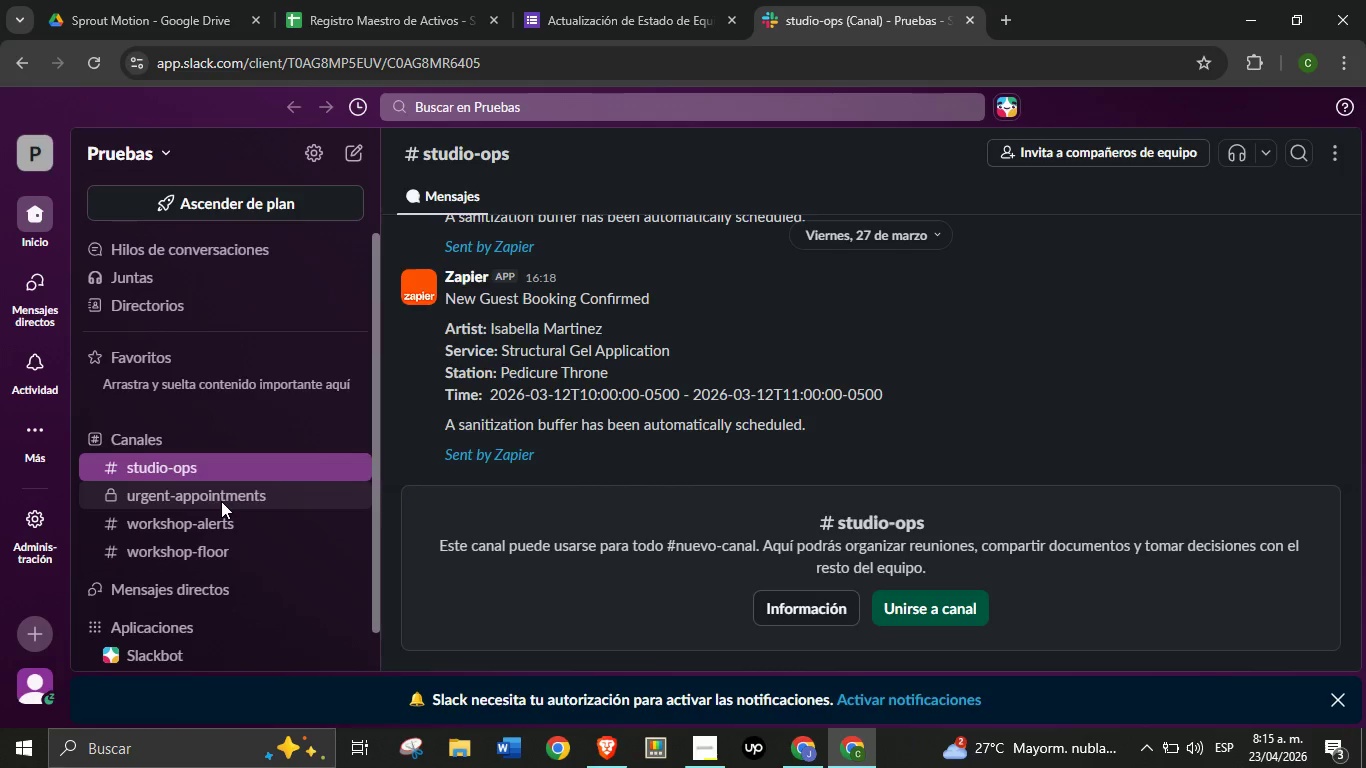 
right_click([221, 501])
 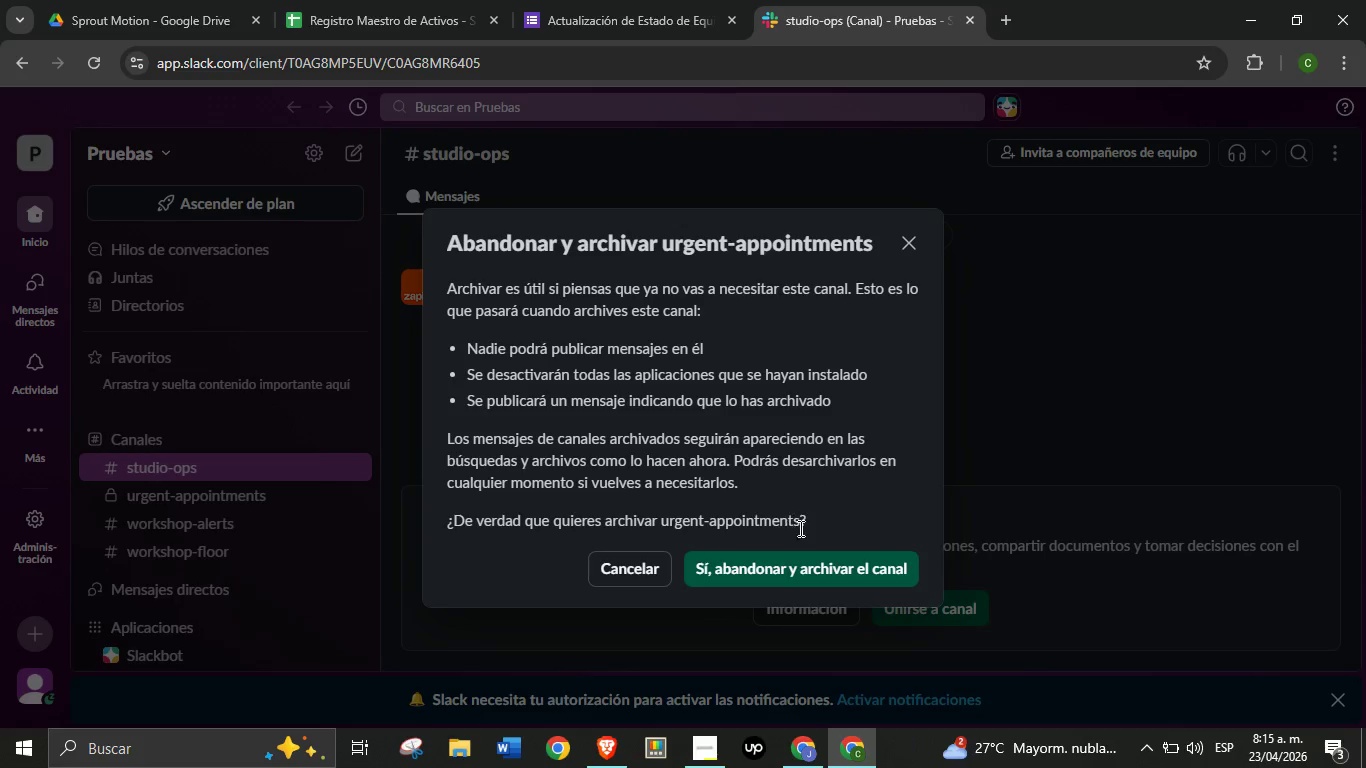 
left_click([806, 562])
 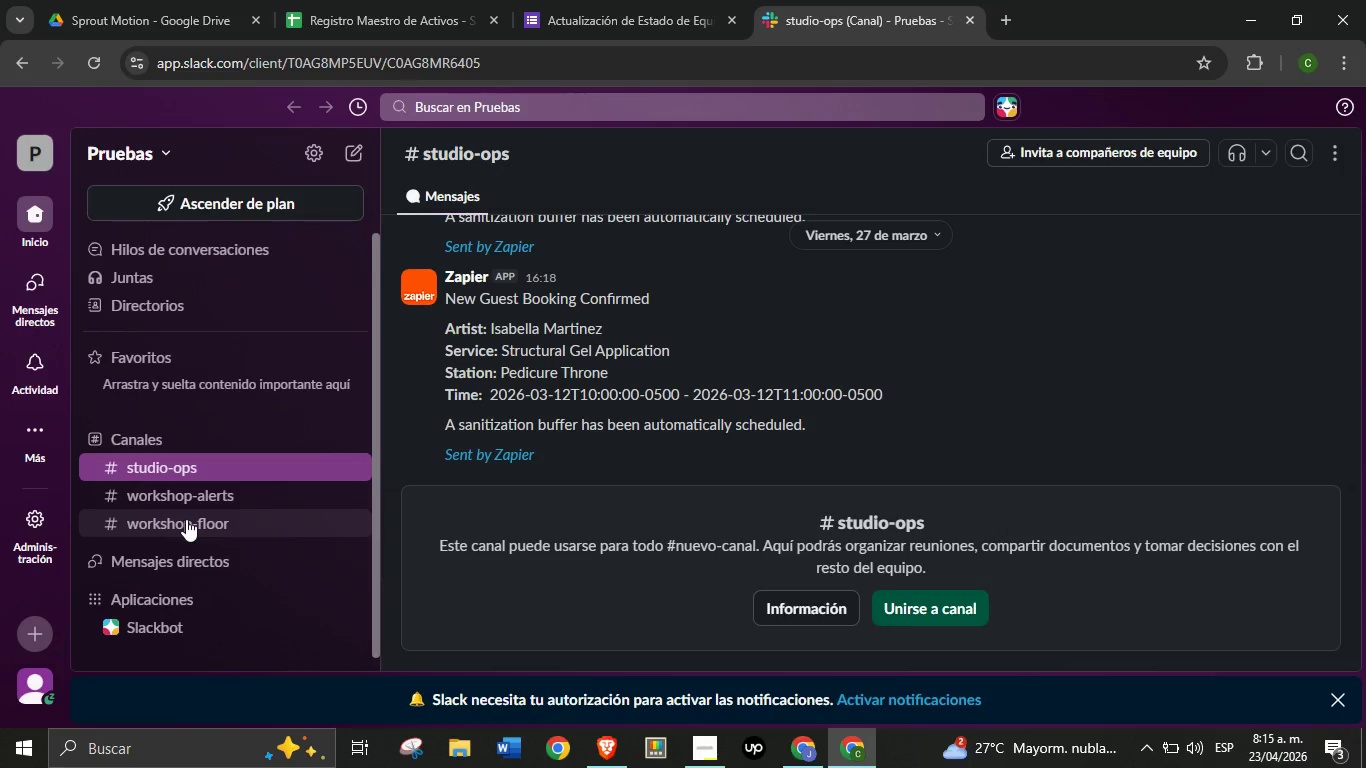 
right_click([186, 519])
 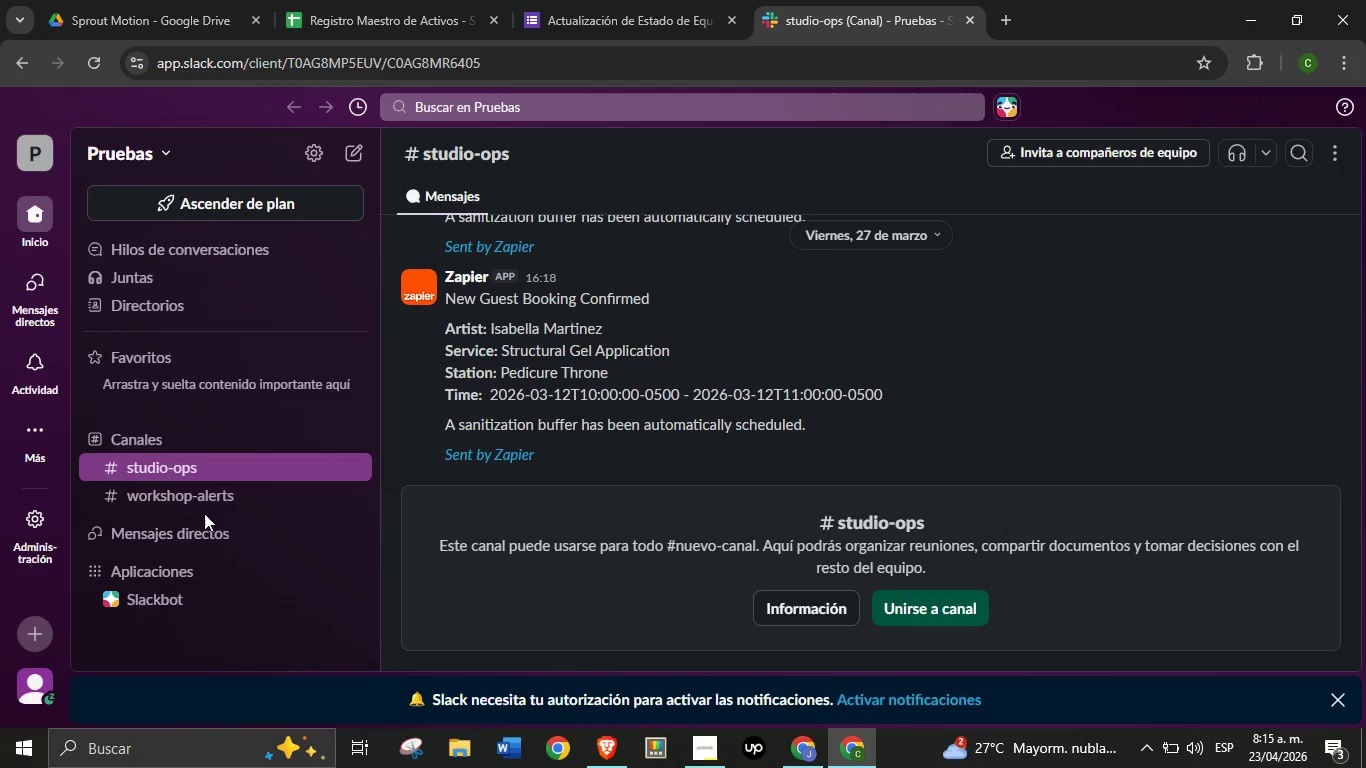 
right_click([203, 503])
 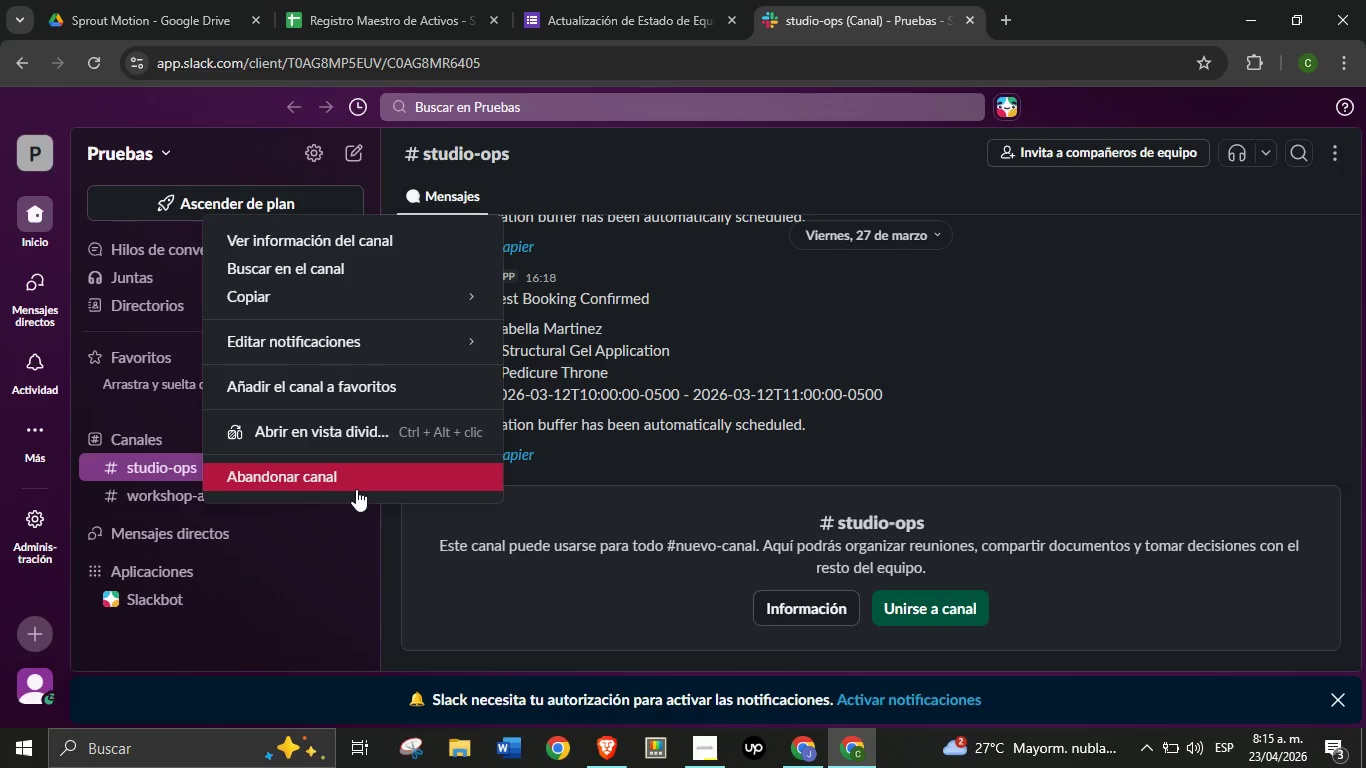 
left_click([356, 489])
 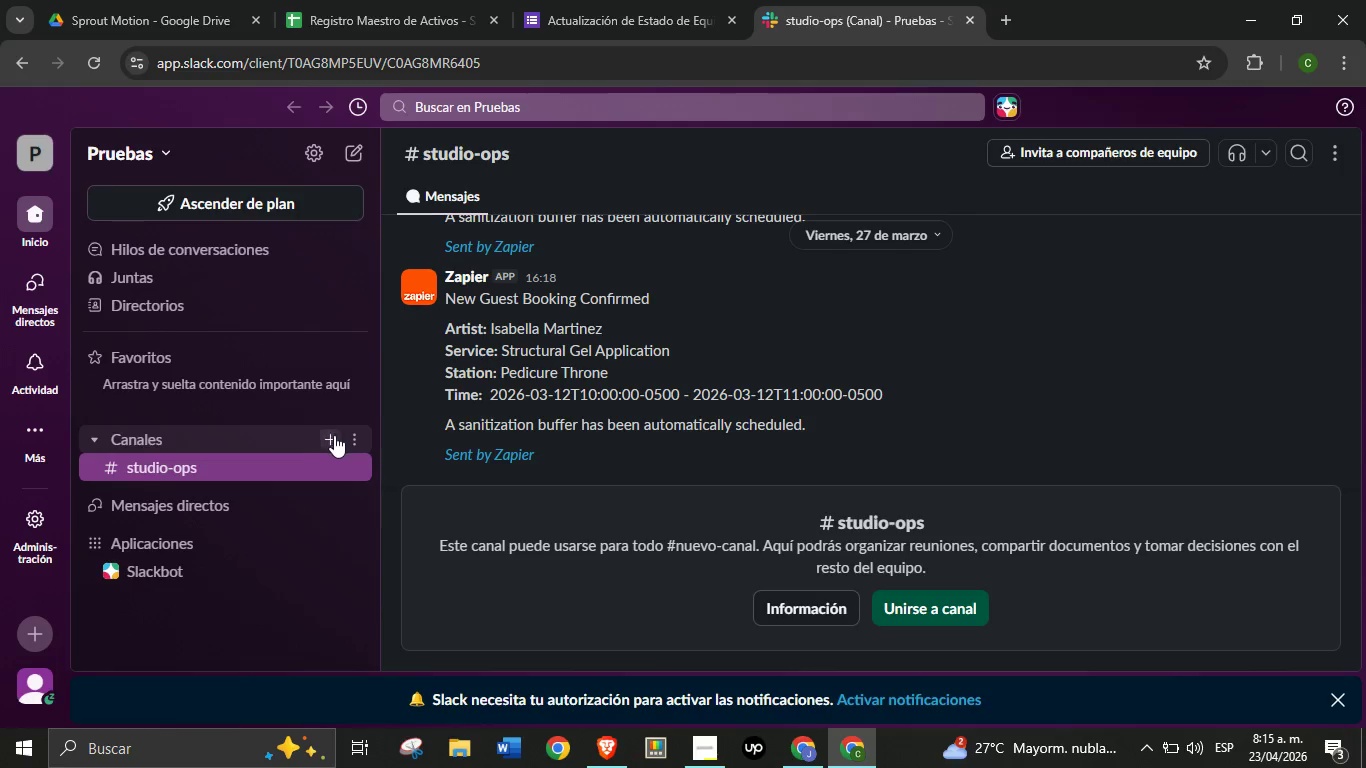 
left_click([334, 437])
 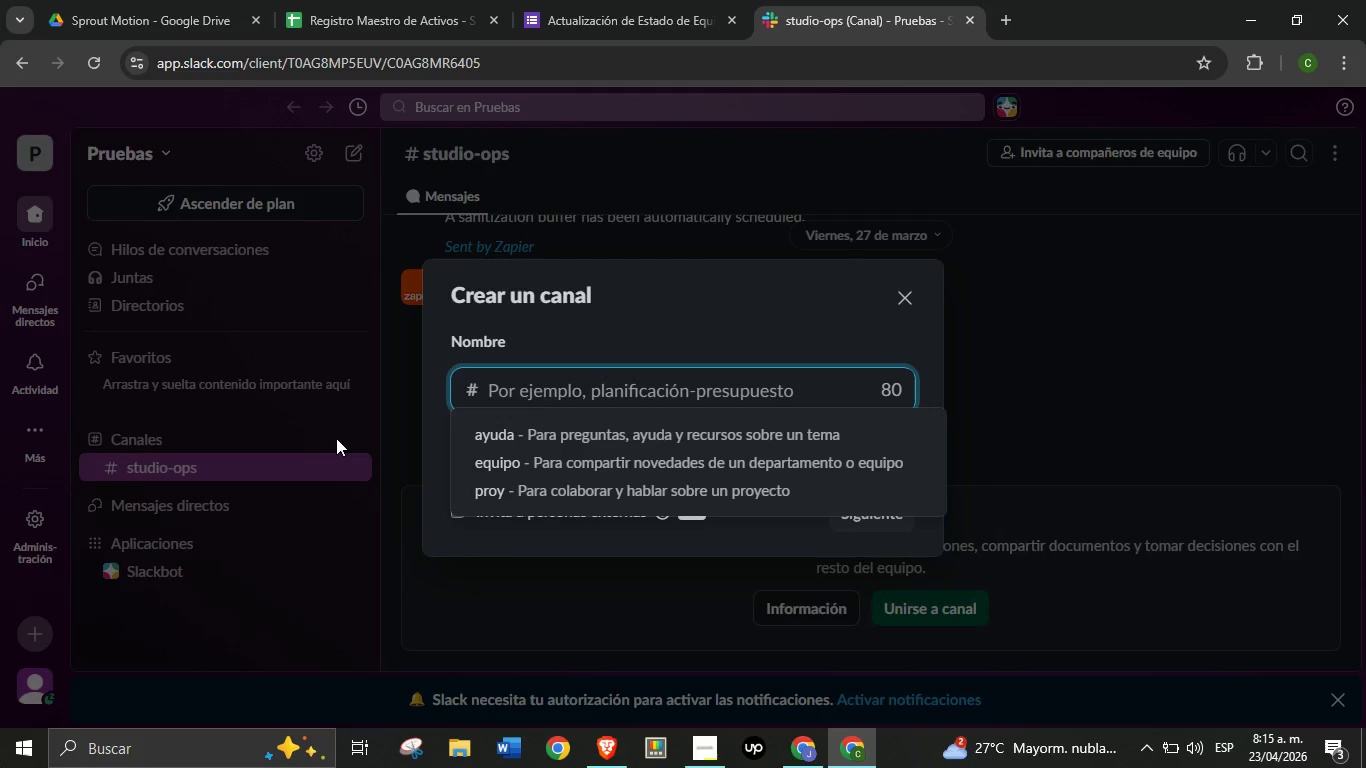 
type(mantenimiento equipos)
 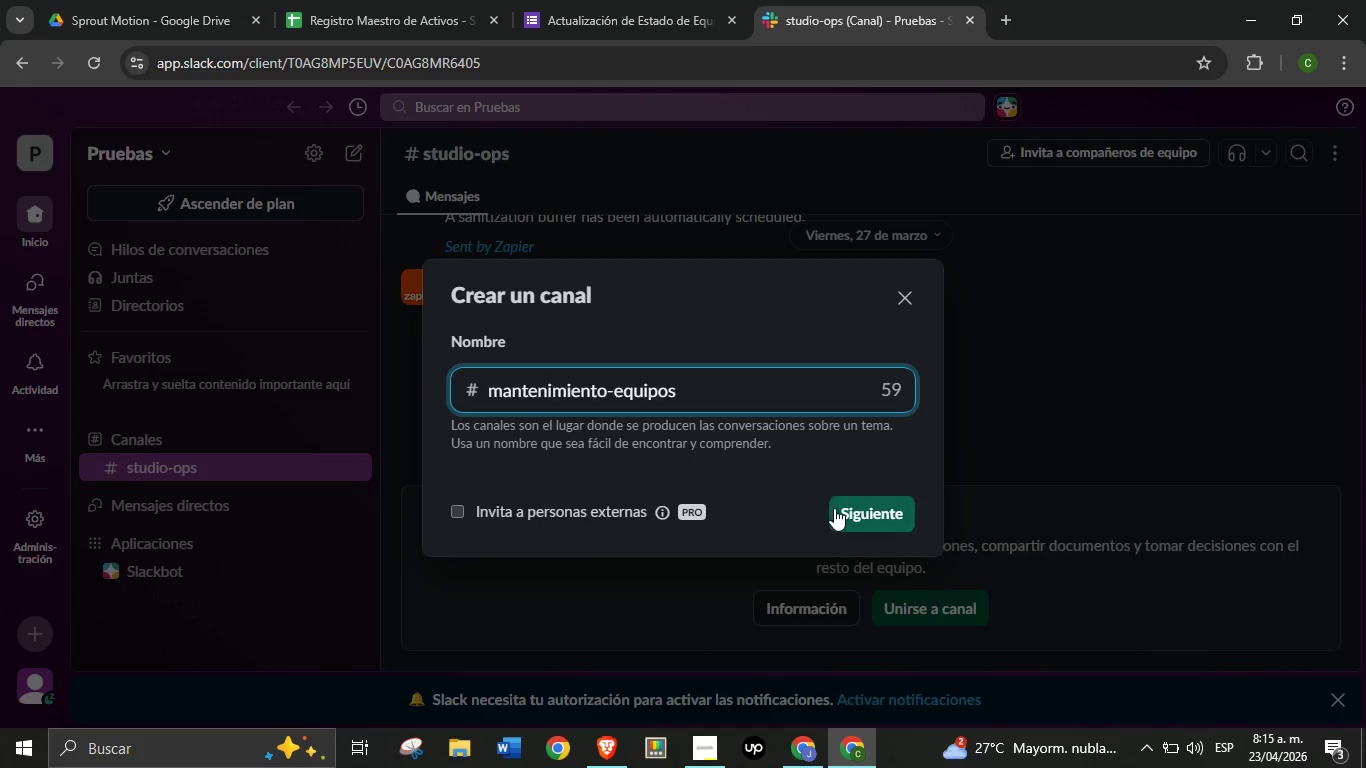 
left_click([834, 508])
 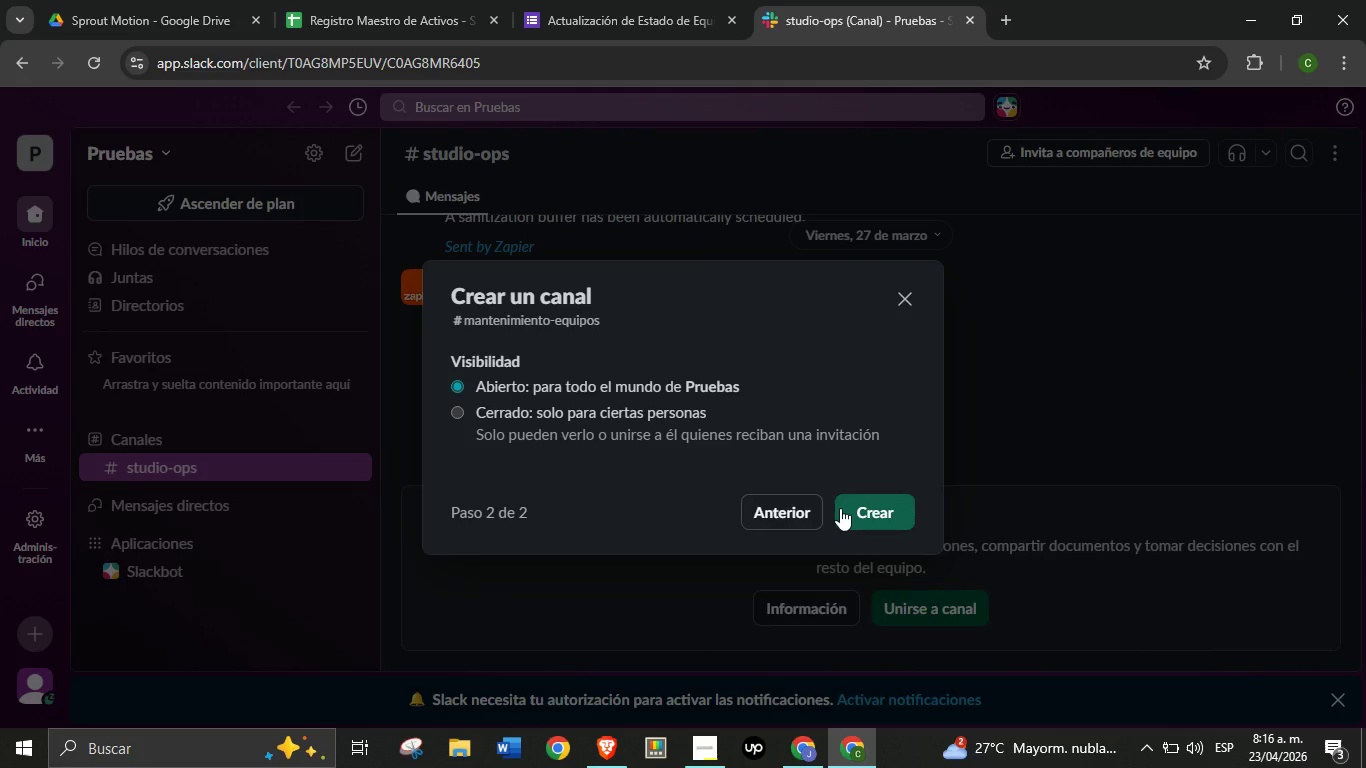 
wait(52.92)
 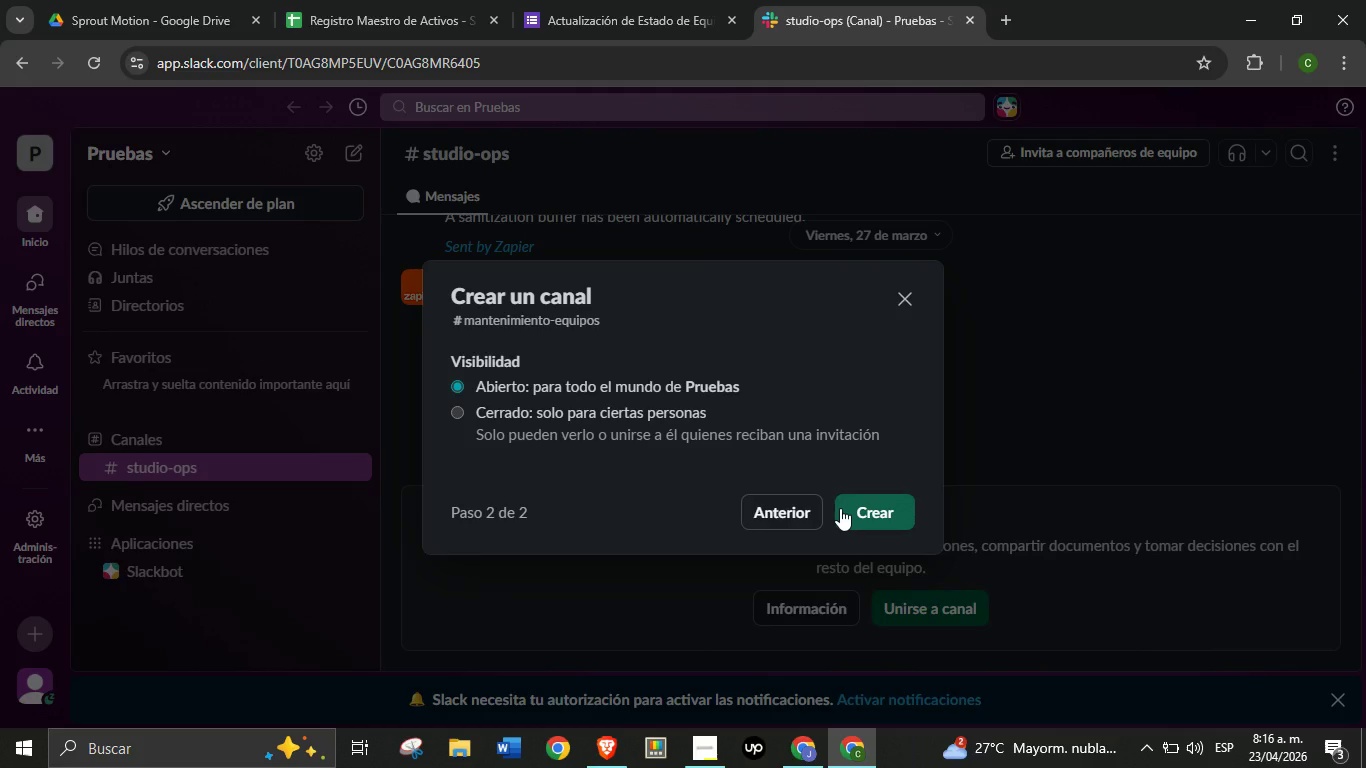 
left_click([863, 515])
 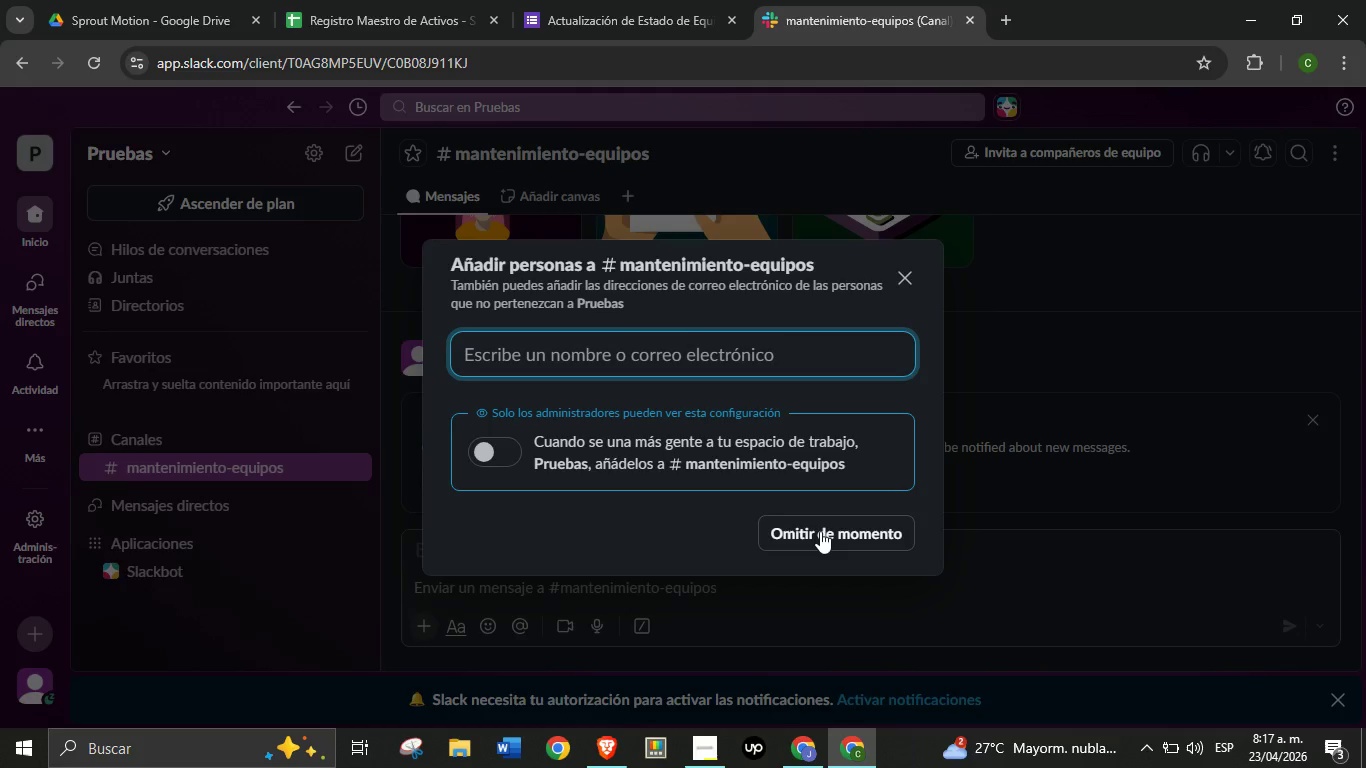 
wait(25.84)
 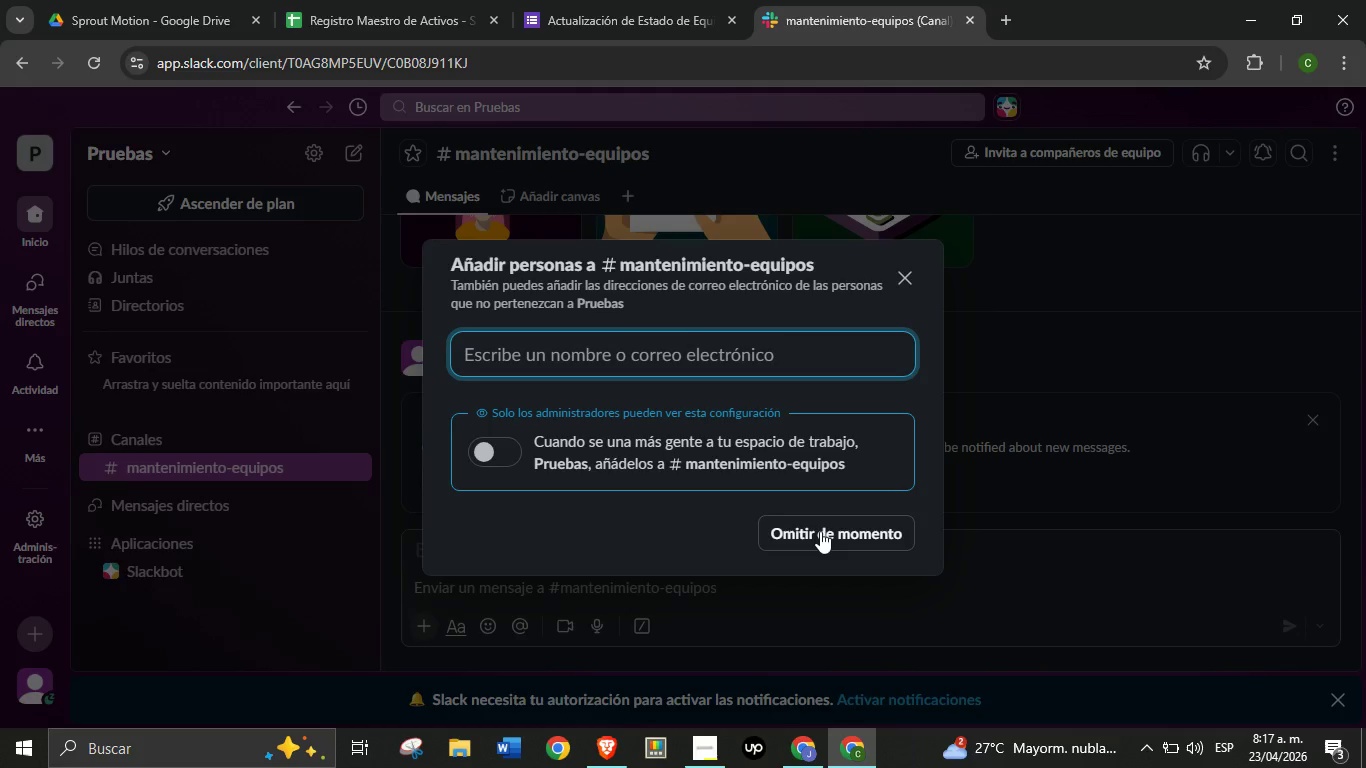 
left_click([807, 526])
 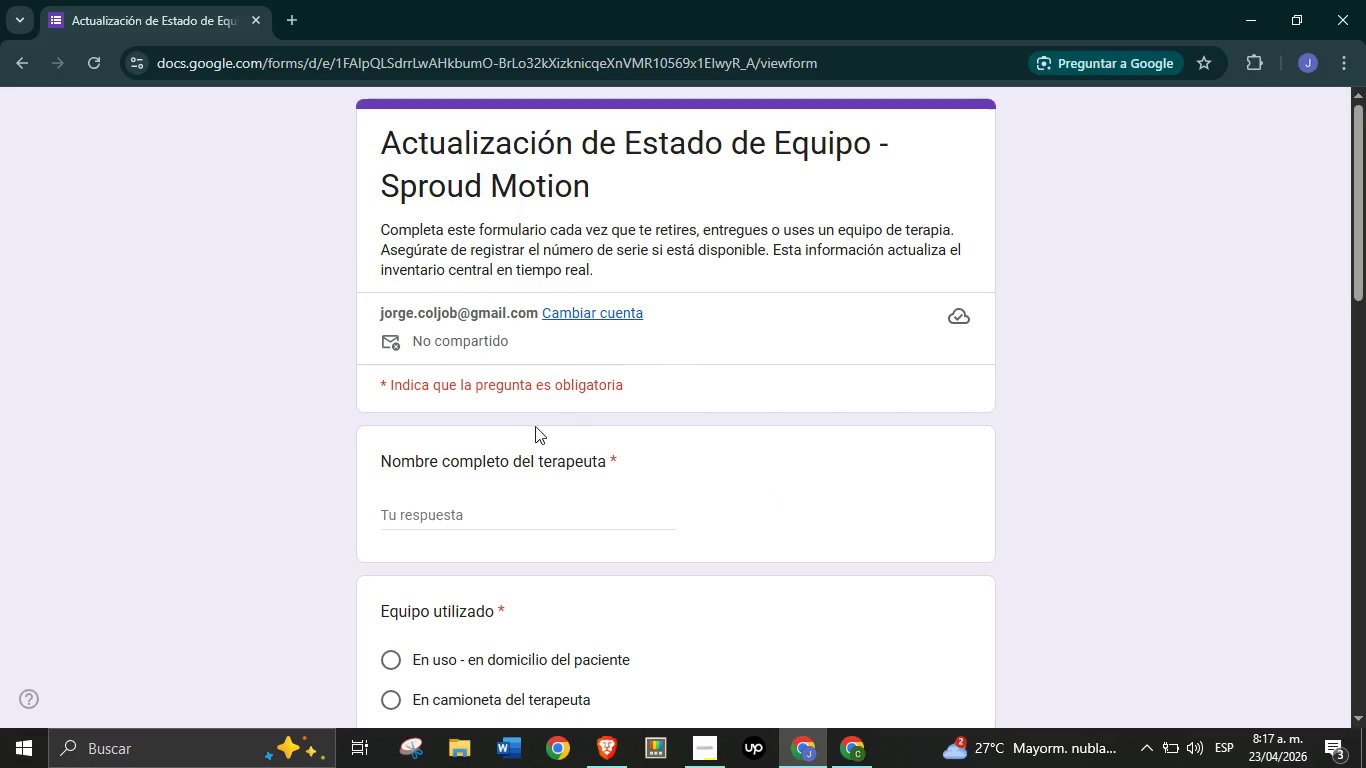 
scroll: coordinate [483, 331], scroll_direction: down, amount: 3.0
 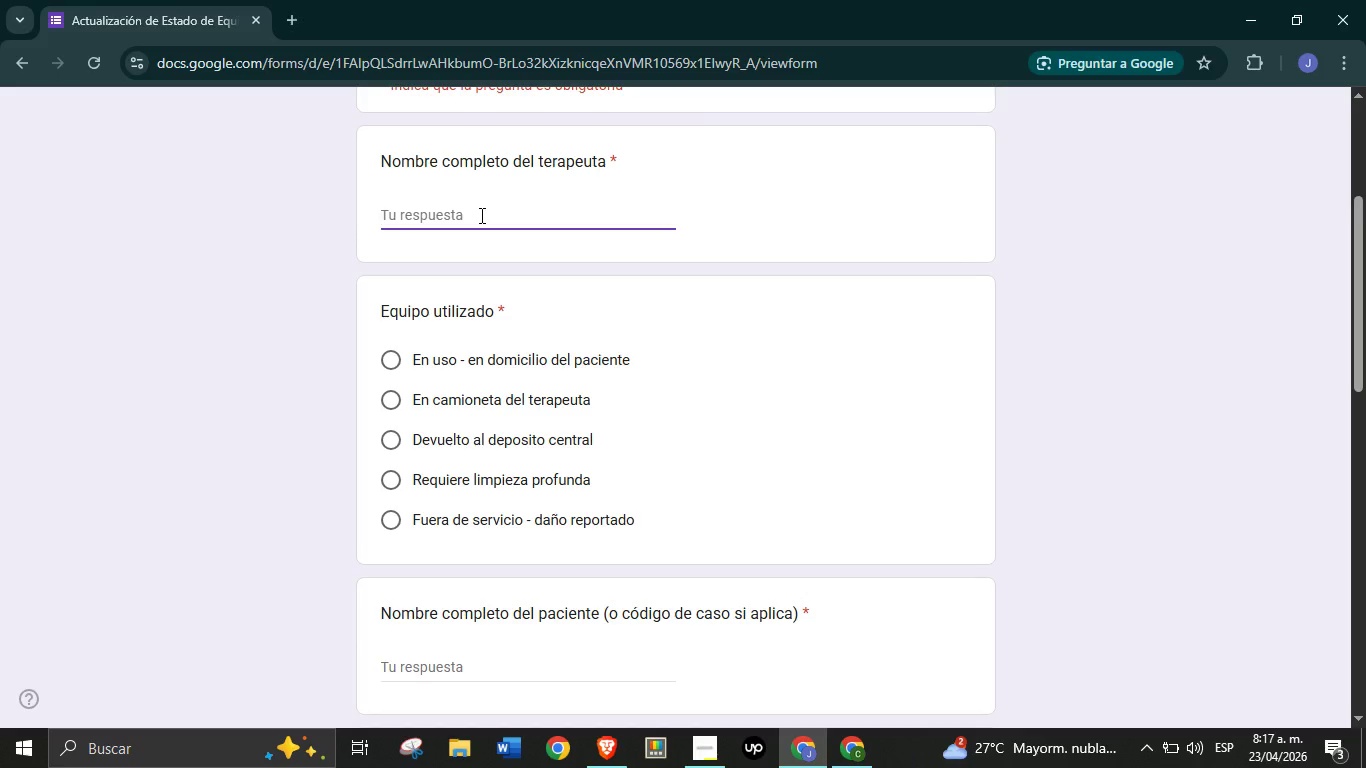 
type(Laura Jimenez)
 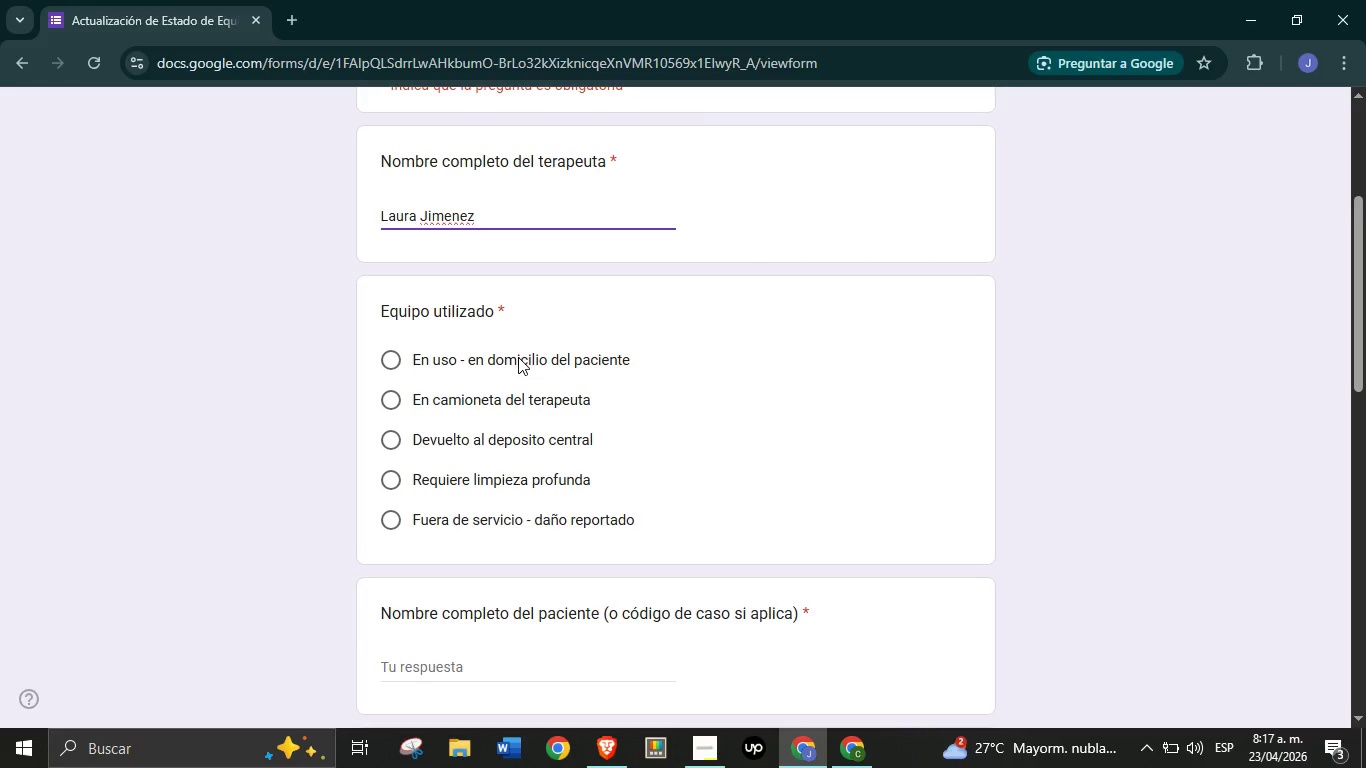 
wait(20.03)
 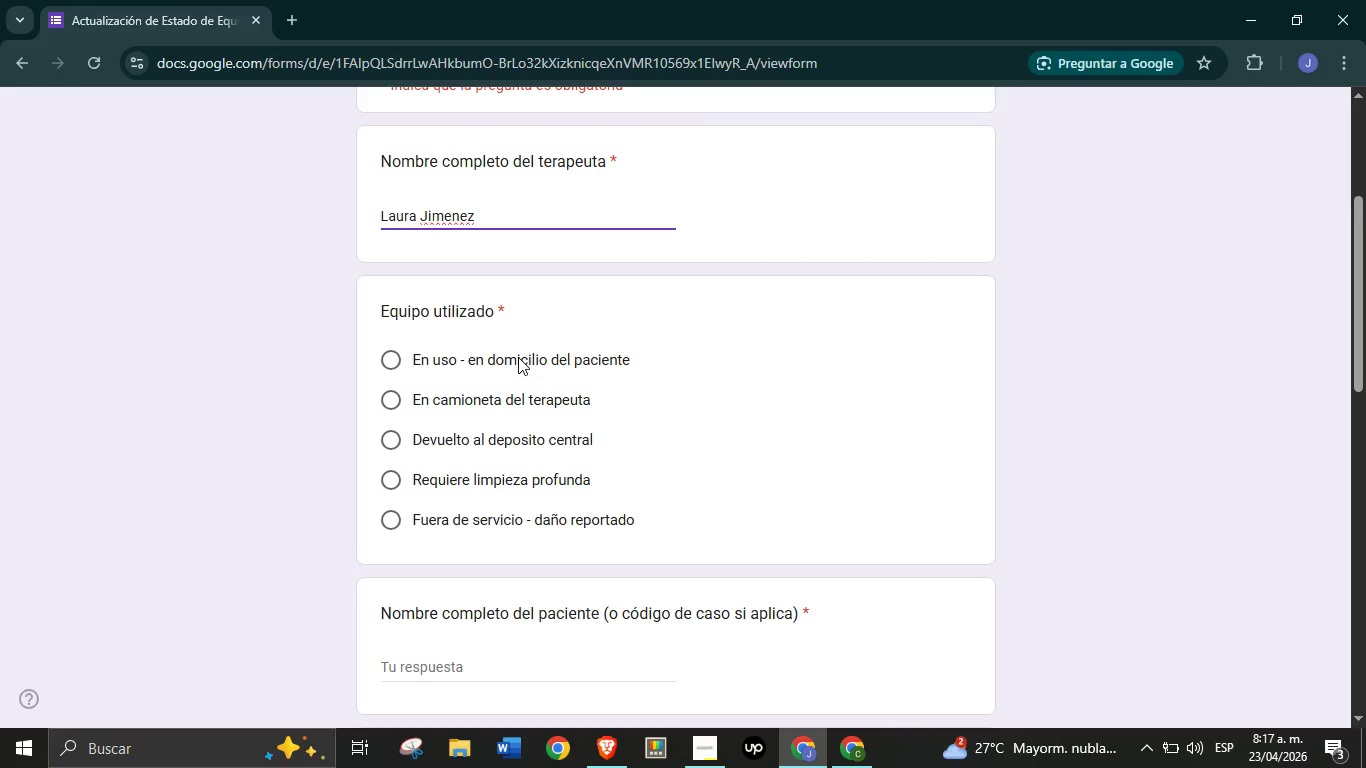 
scroll: coordinate [509, 440], scroll_direction: down, amount: 9.0
 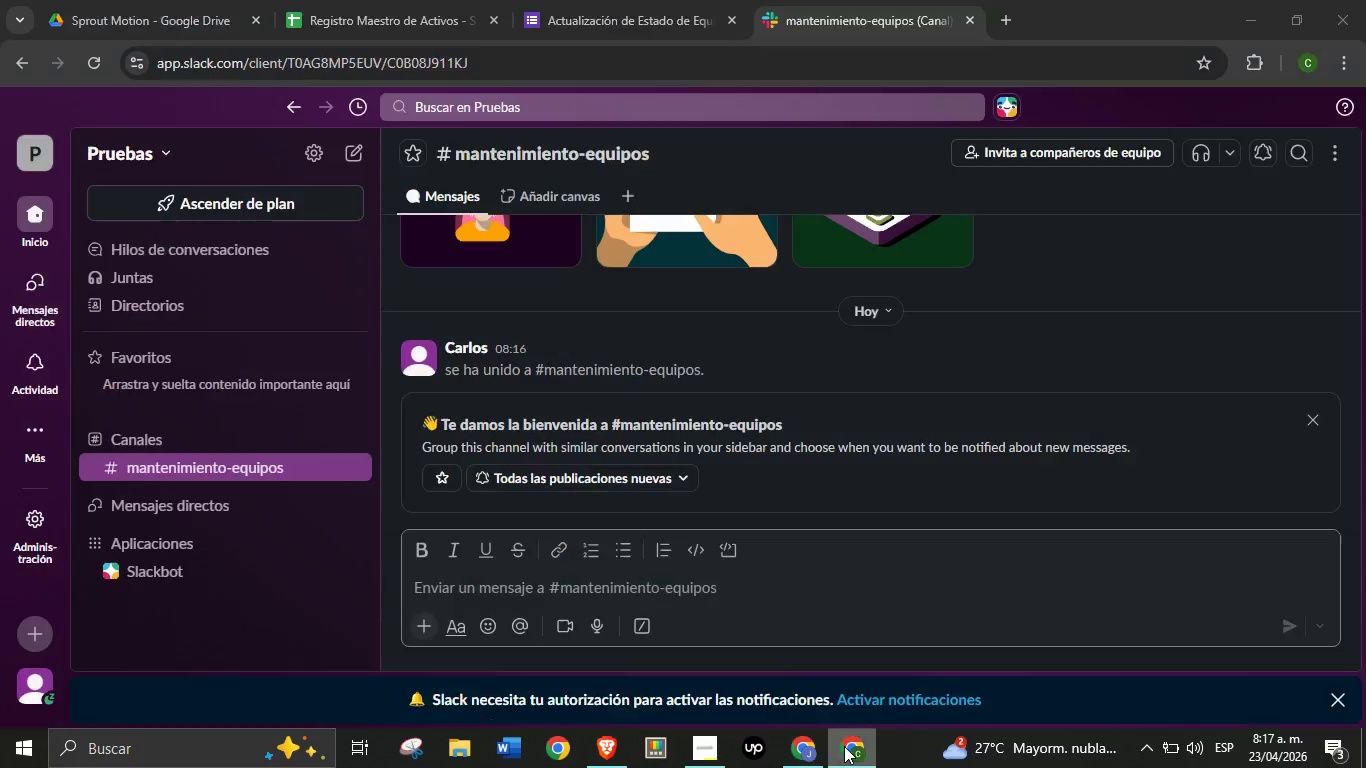 
left_click([843, 746])
 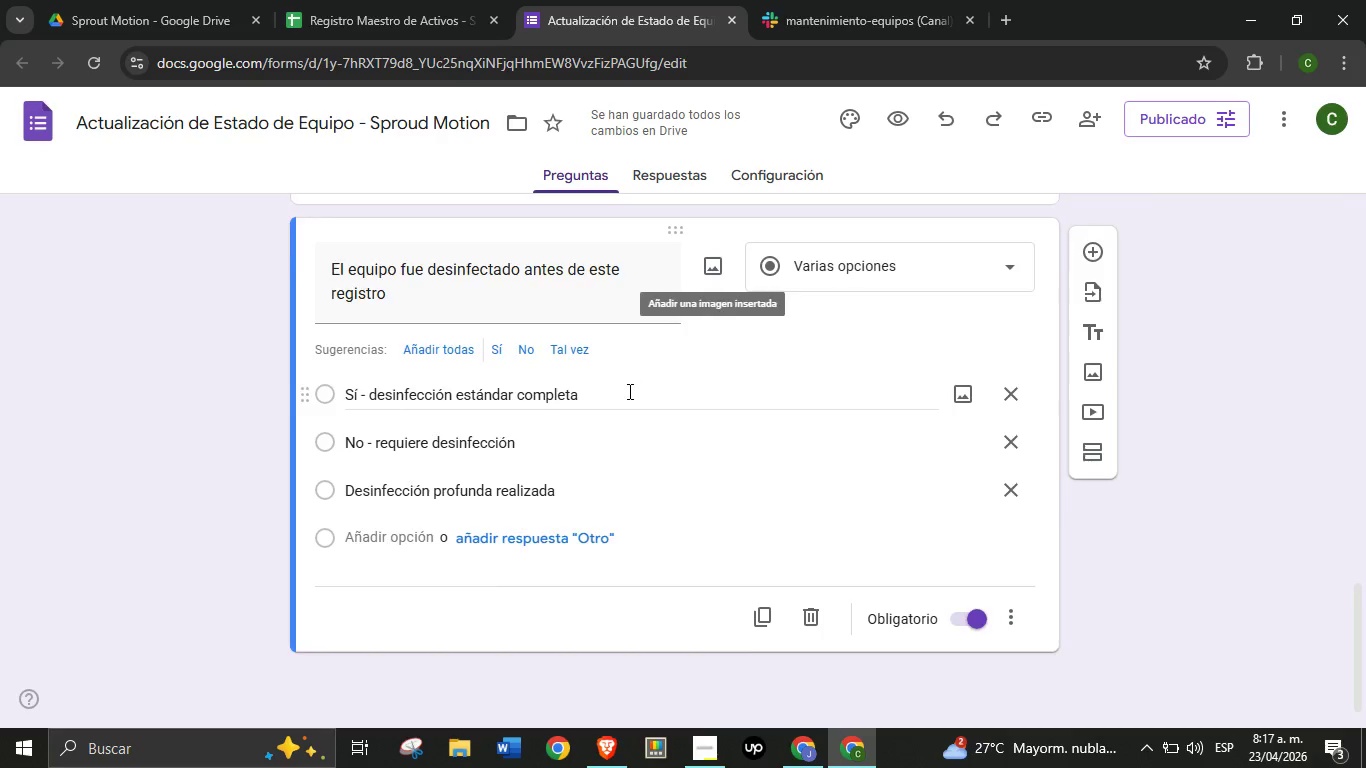 
scroll: coordinate [618, 394], scroll_direction: up, amount: 15.0
 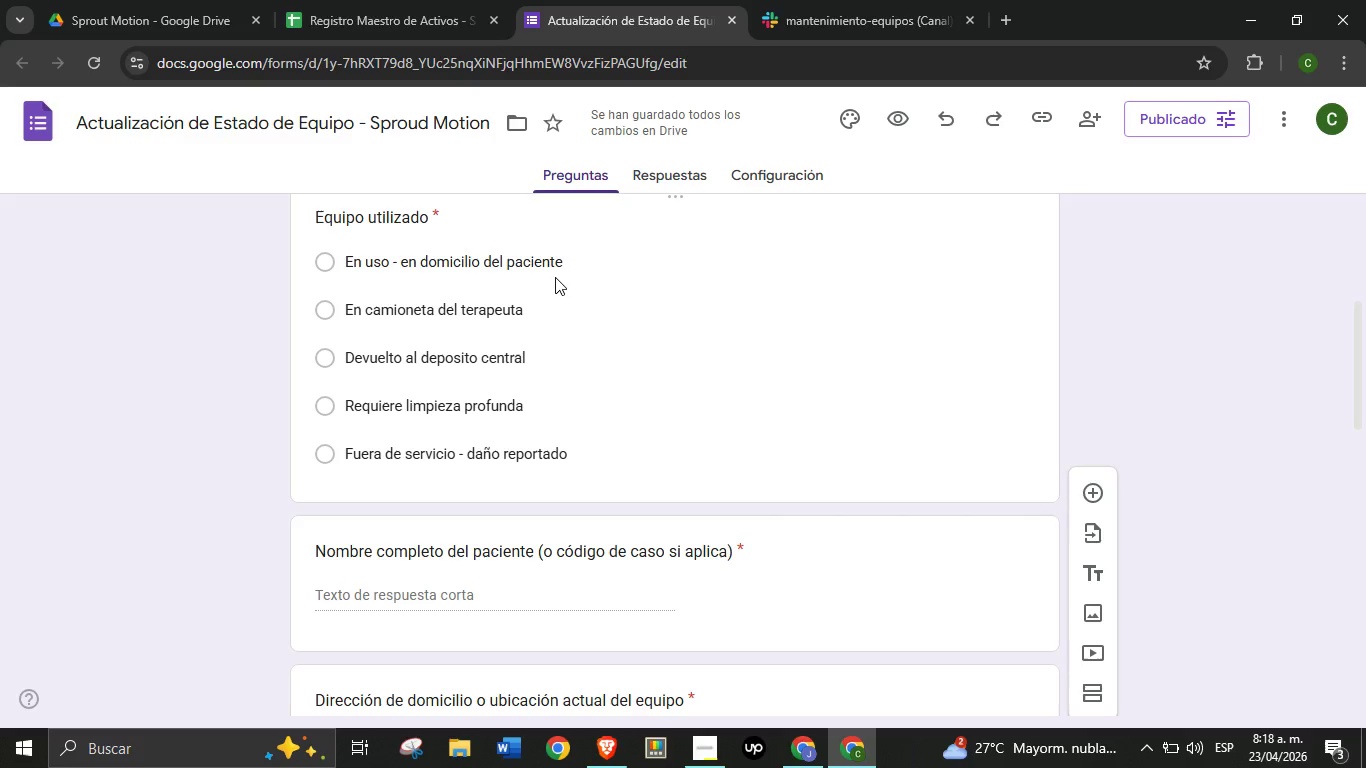 
wait(24.37)
 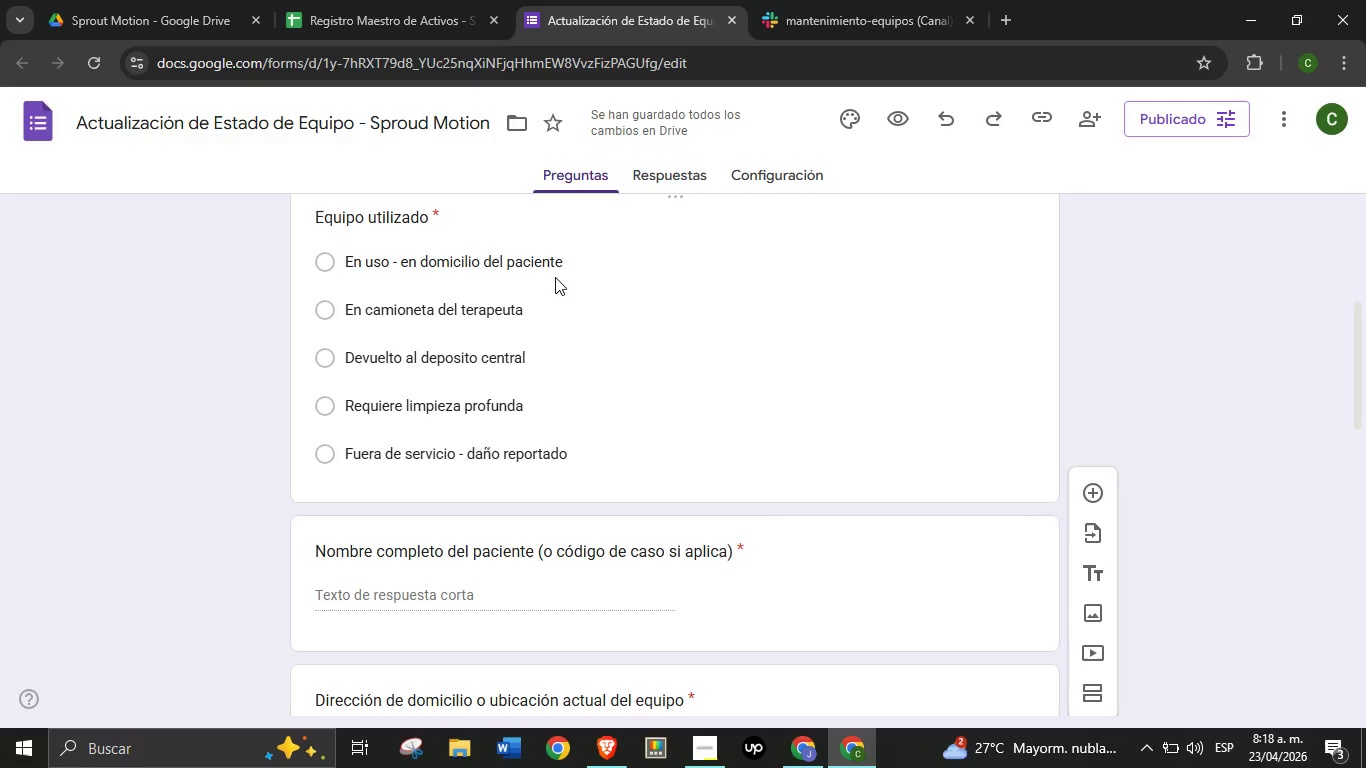 
scroll: coordinate [497, 336], scroll_direction: up, amount: 1.0
 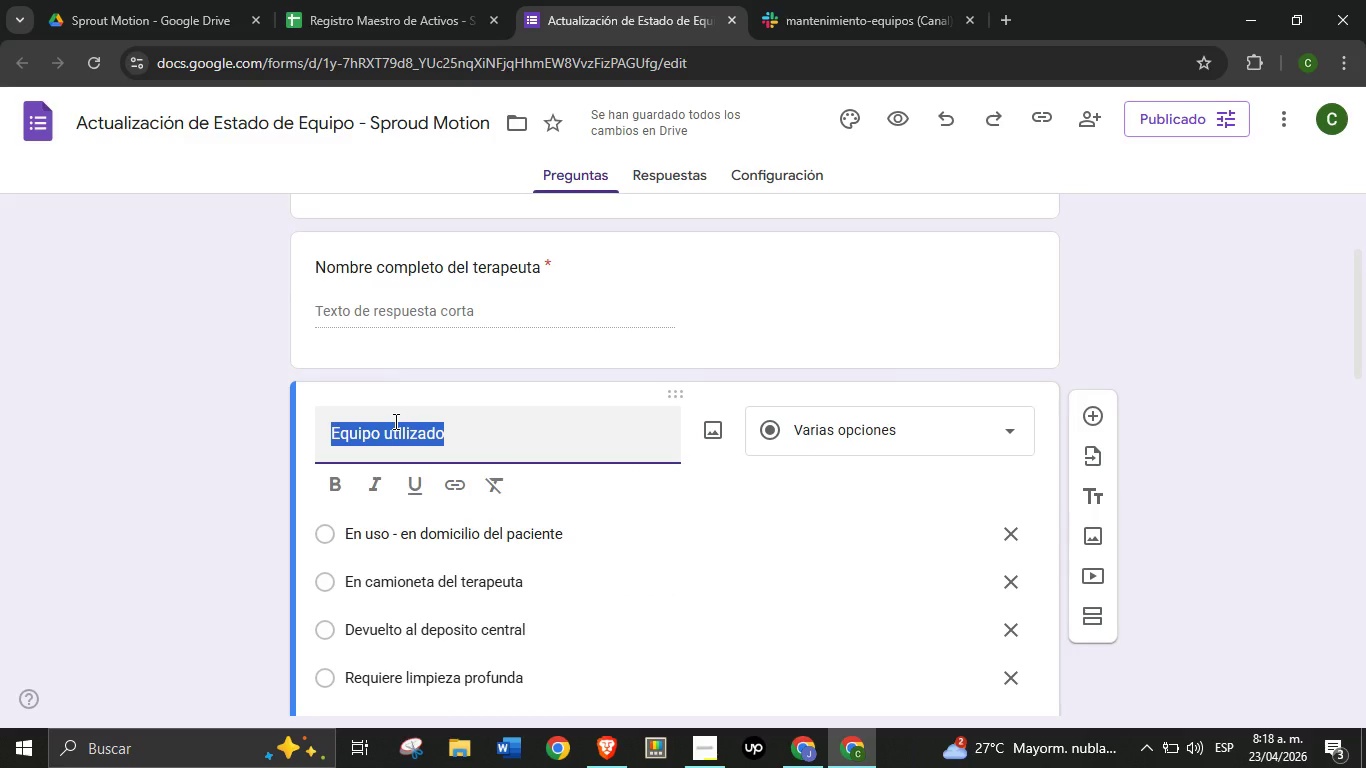 
wait(11.07)
 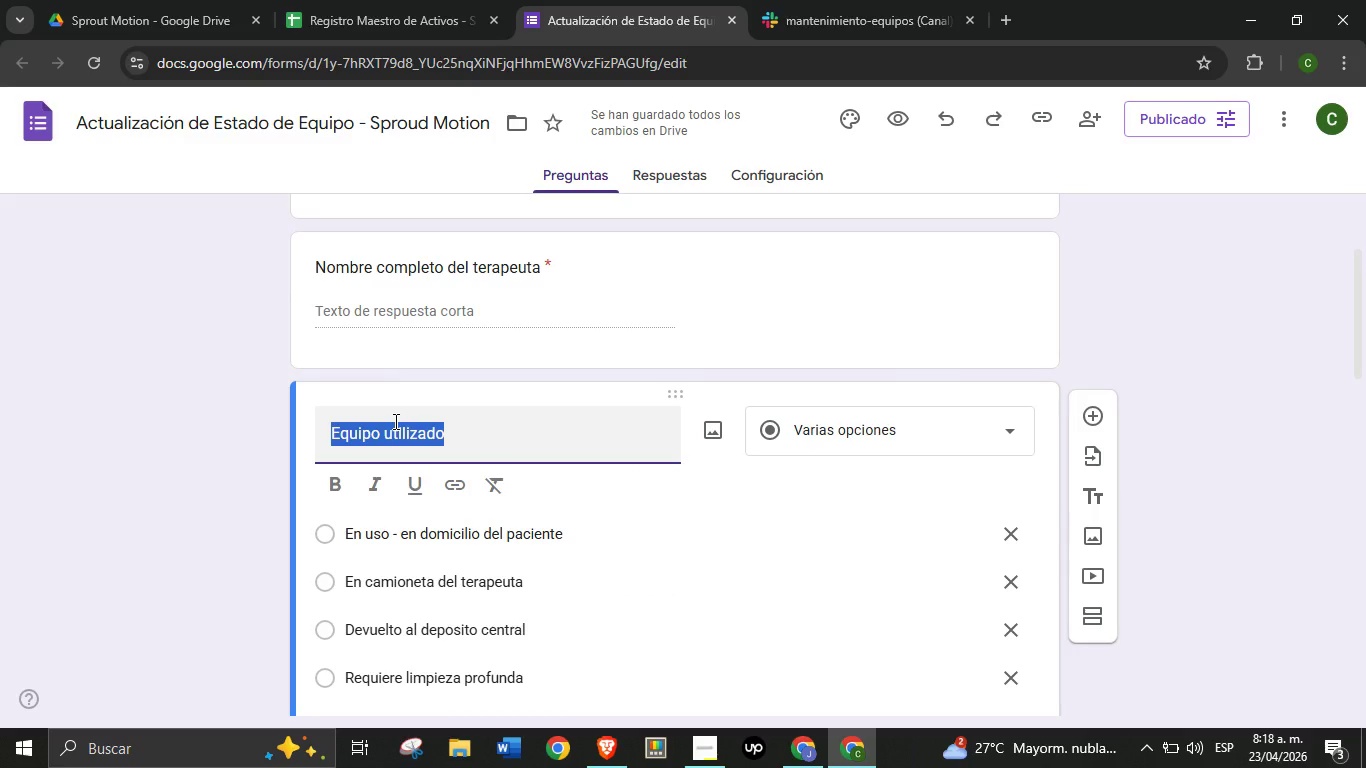 
type(Estado acual del equipo)
 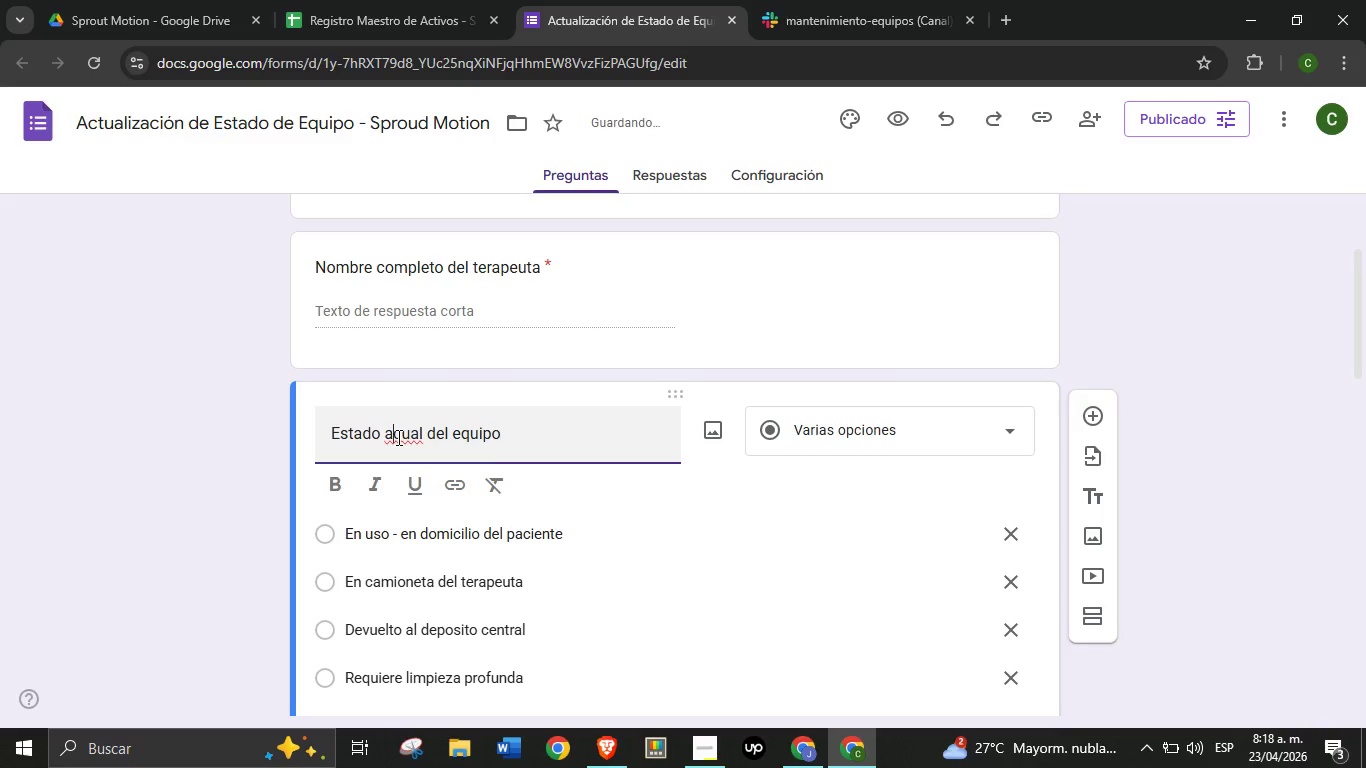 
left_click([397, 437])
 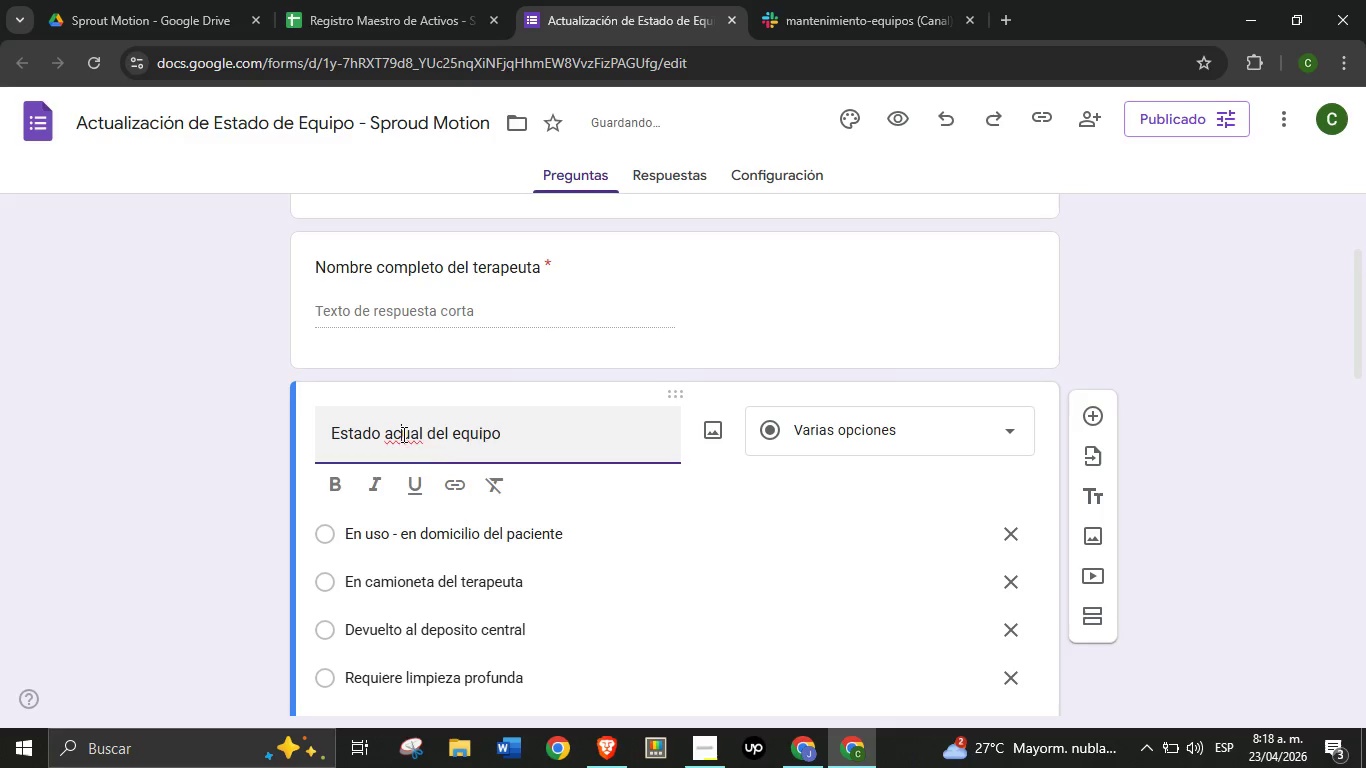 
left_click([402, 434])
 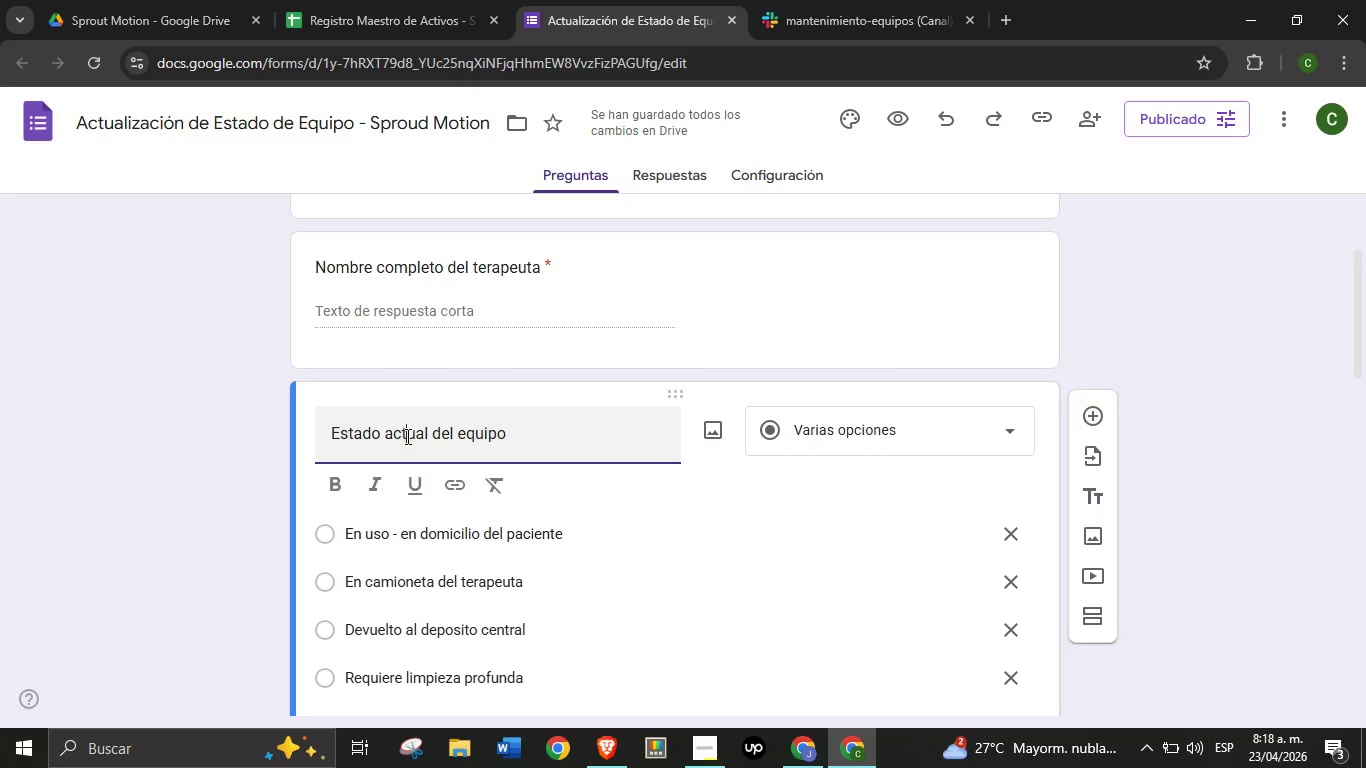 
key(T)
 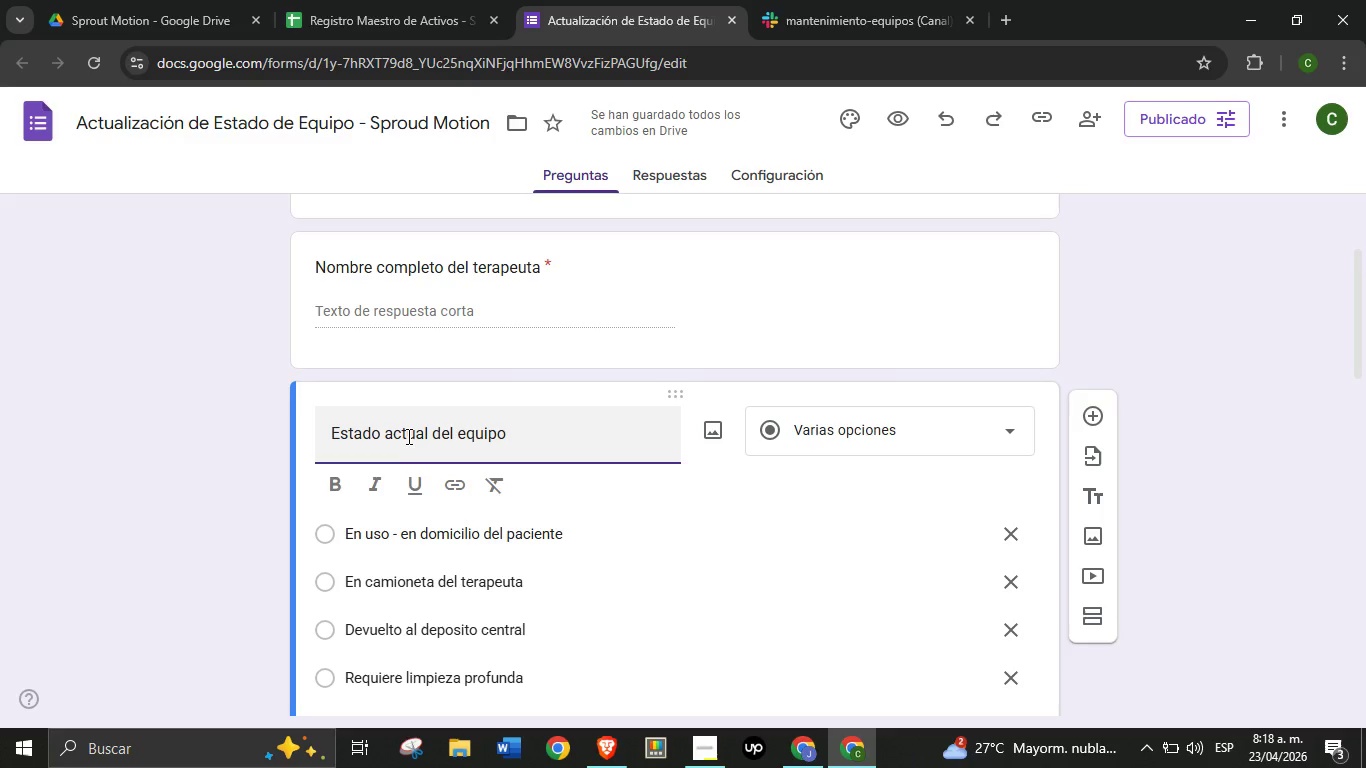 
left_click([226, 511])
 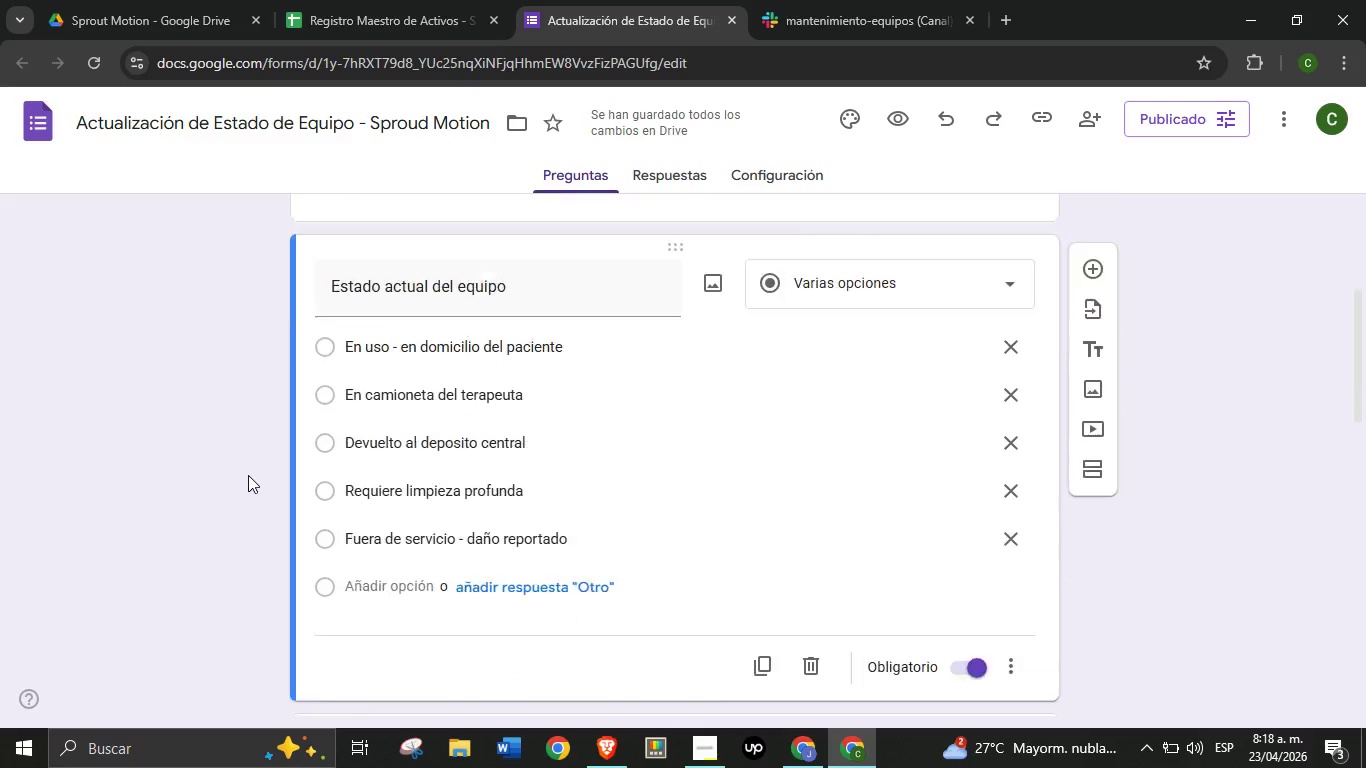 
scroll: coordinate [247, 475], scroll_direction: down, amount: 1.0
 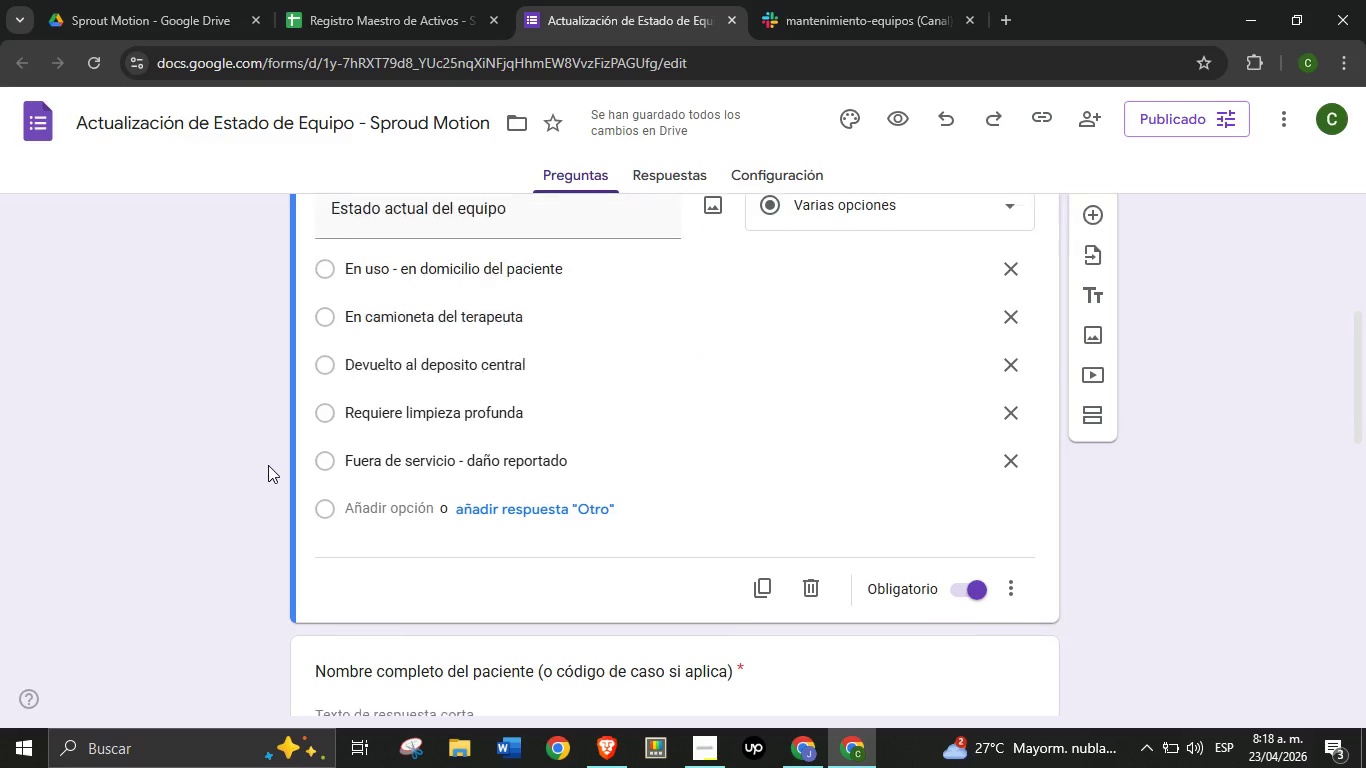 
scroll: coordinate [268, 465], scroll_direction: up, amount: 1.0
 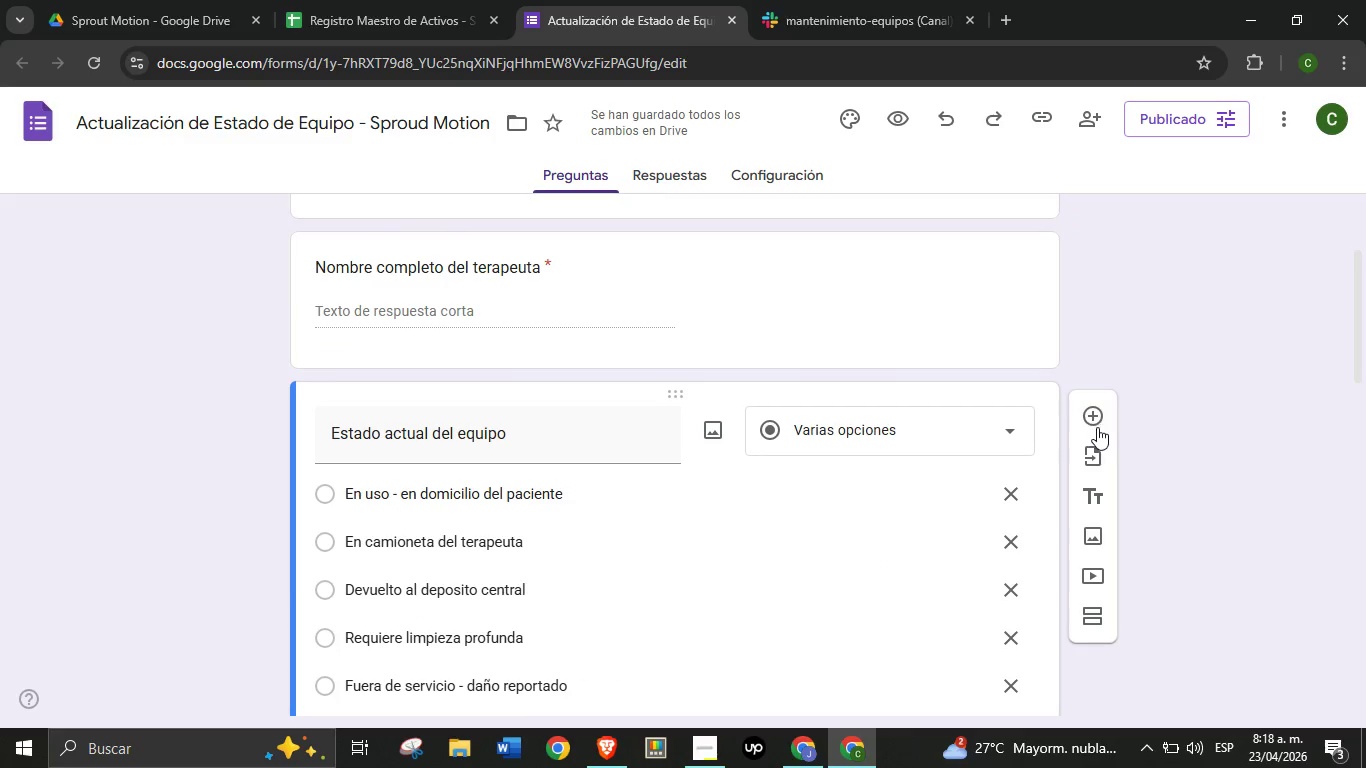 
mouse_move([1067, 436])
 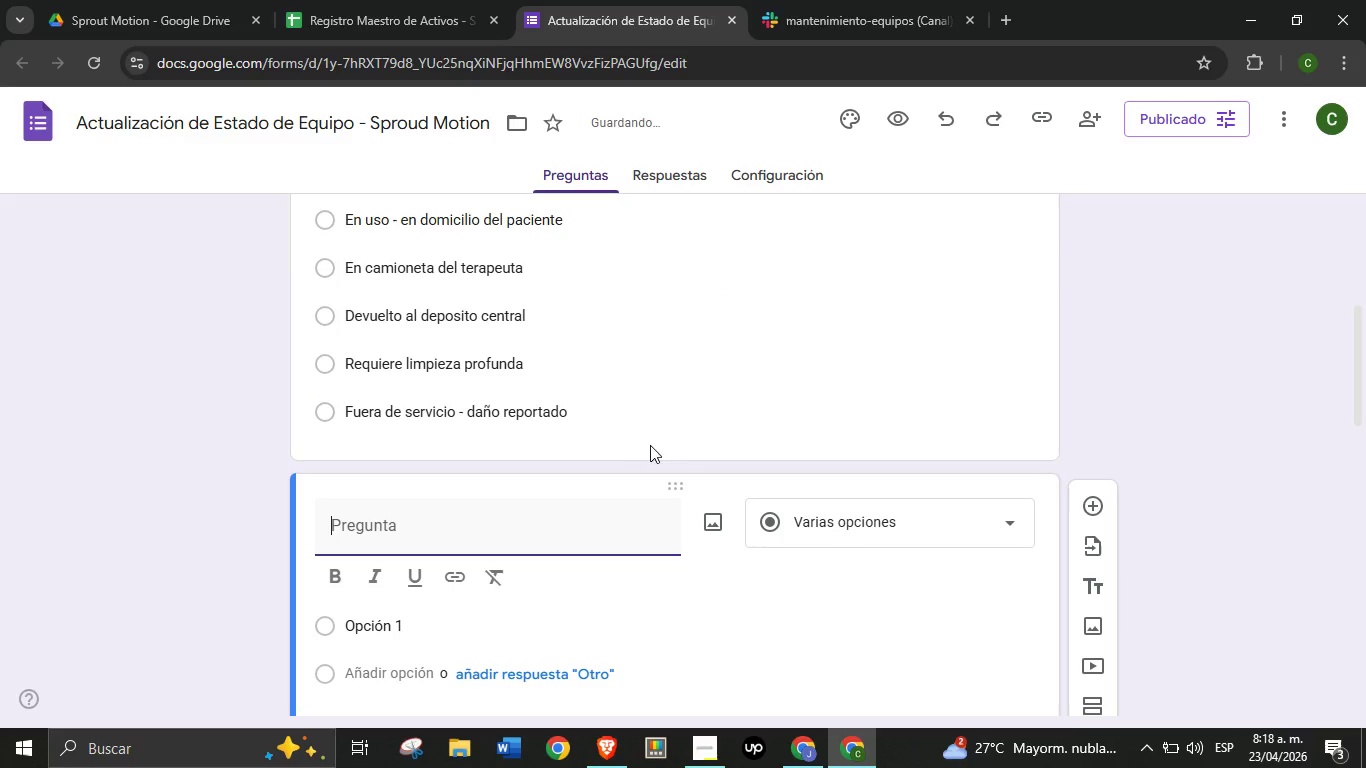 
scroll: coordinate [655, 436], scroll_direction: up, amount: 2.0
 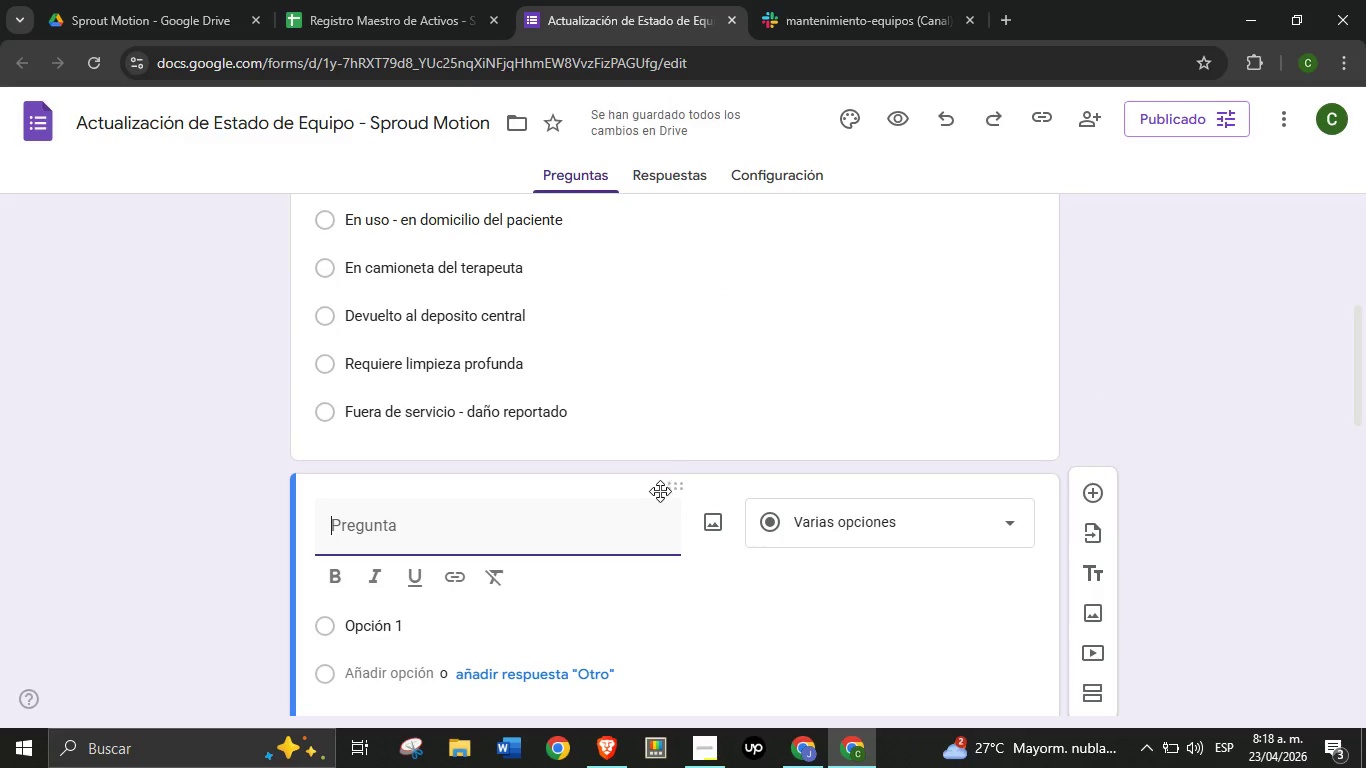 
left_click_drag(start_coordinate=[661, 493], to_coordinate=[652, 431])
 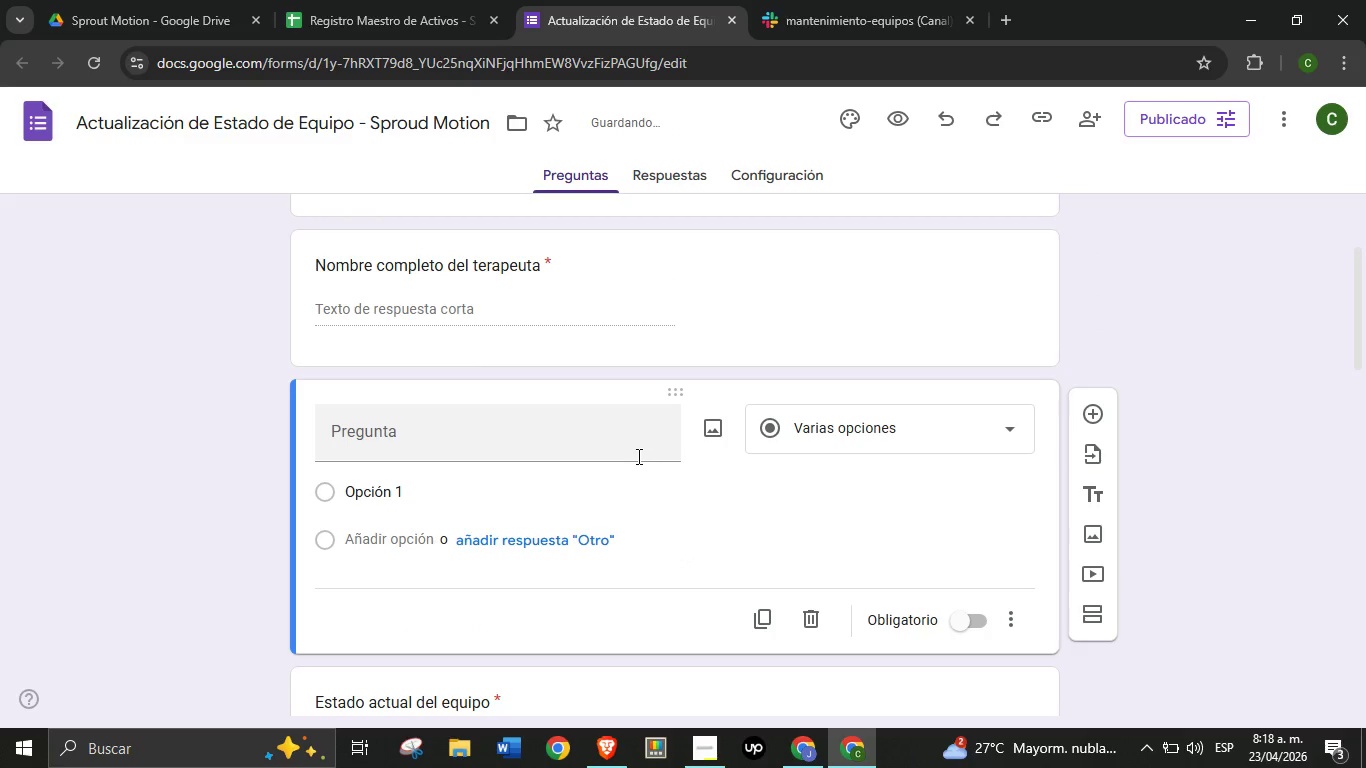 
scroll: coordinate [648, 337], scroll_direction: up, amount: 3.0
 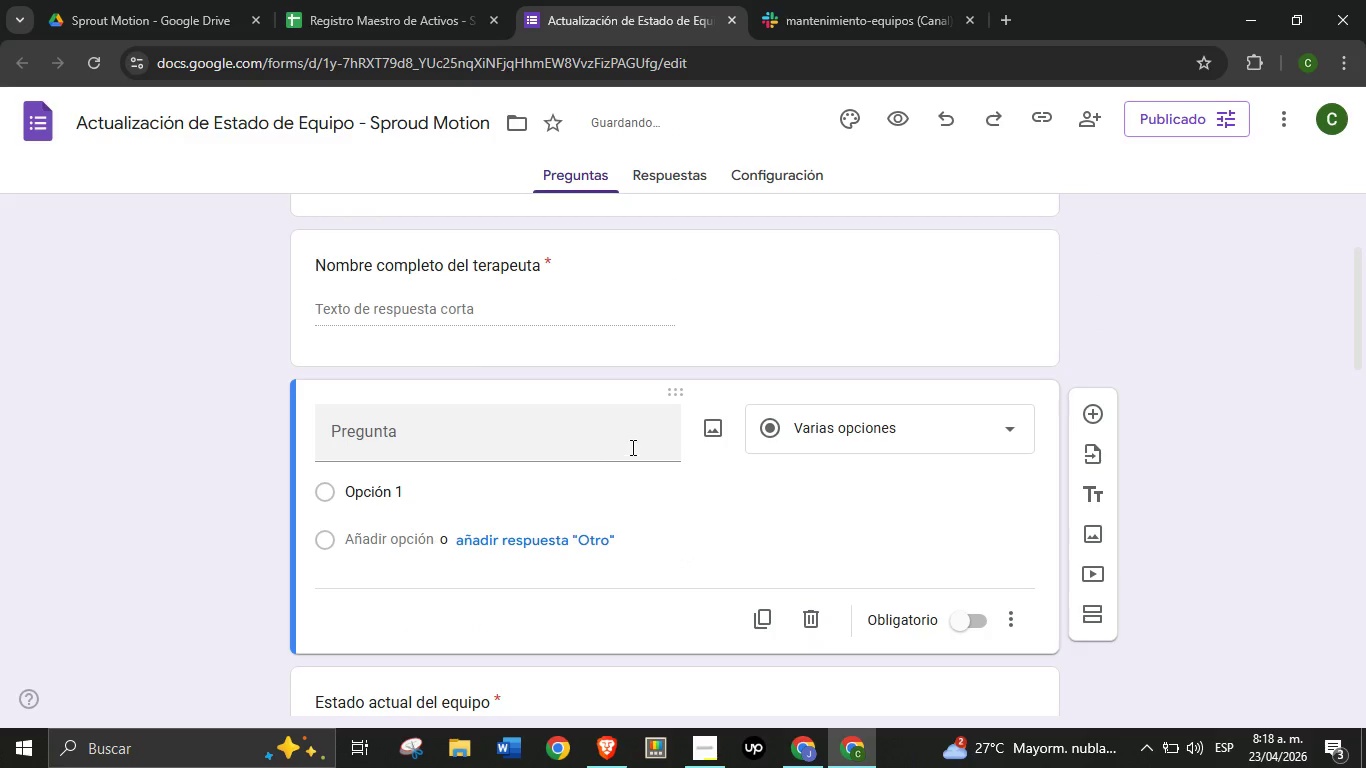 
left_click([575, 436])
 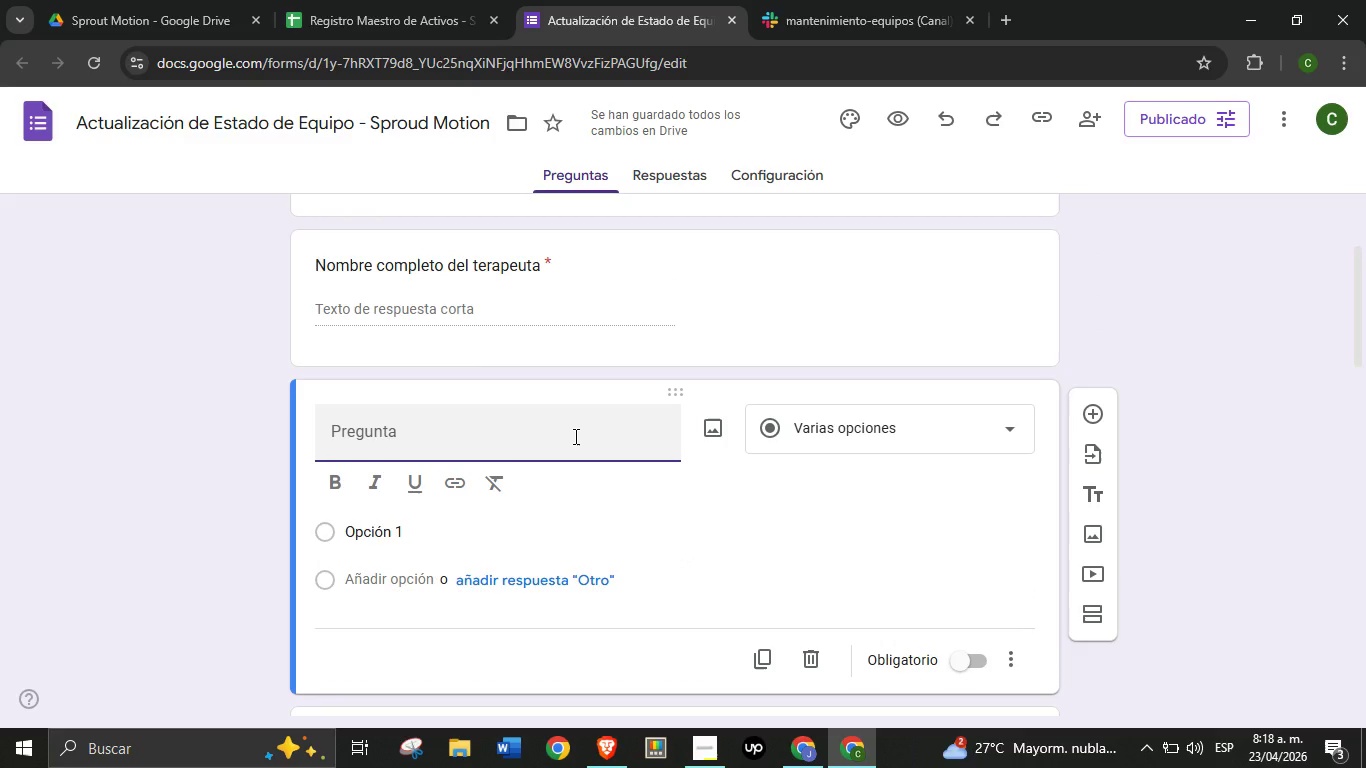 
type(Equipo utilizado)
 